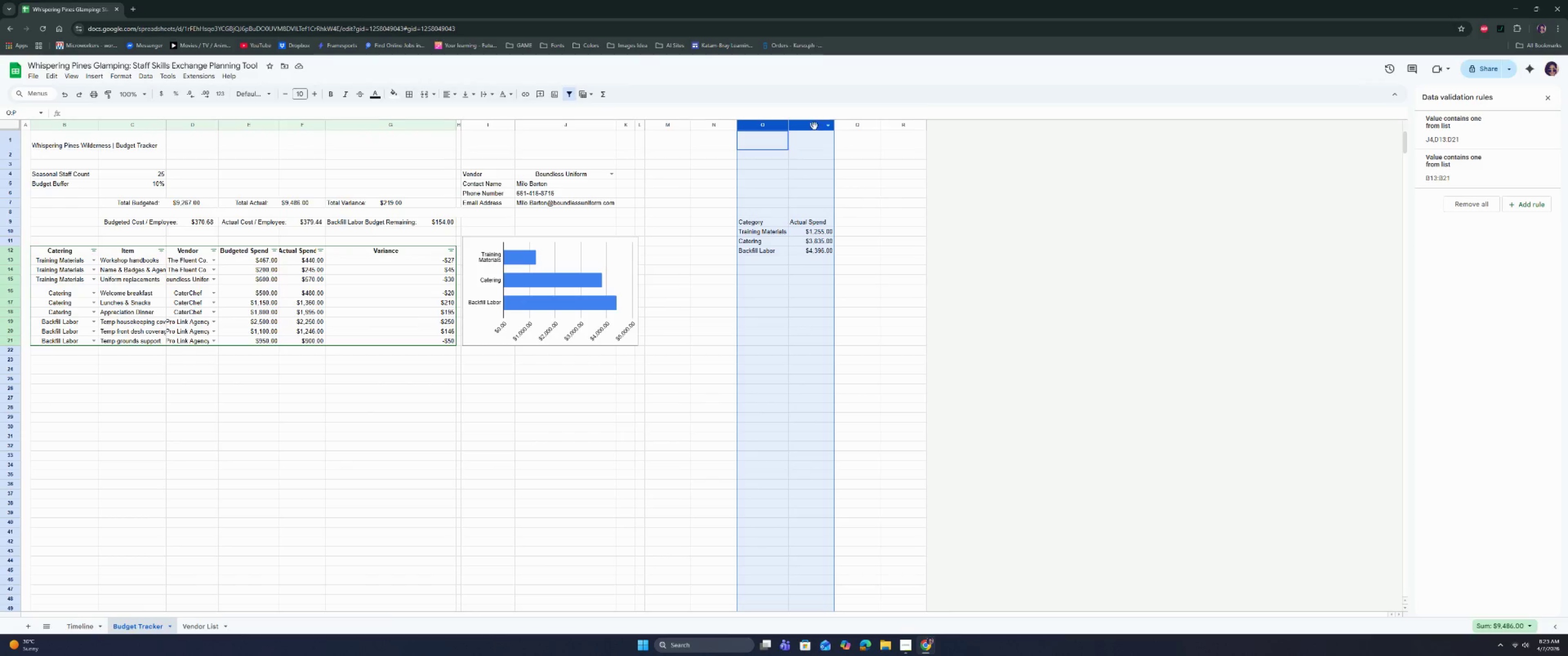 
right_click([815, 126])
 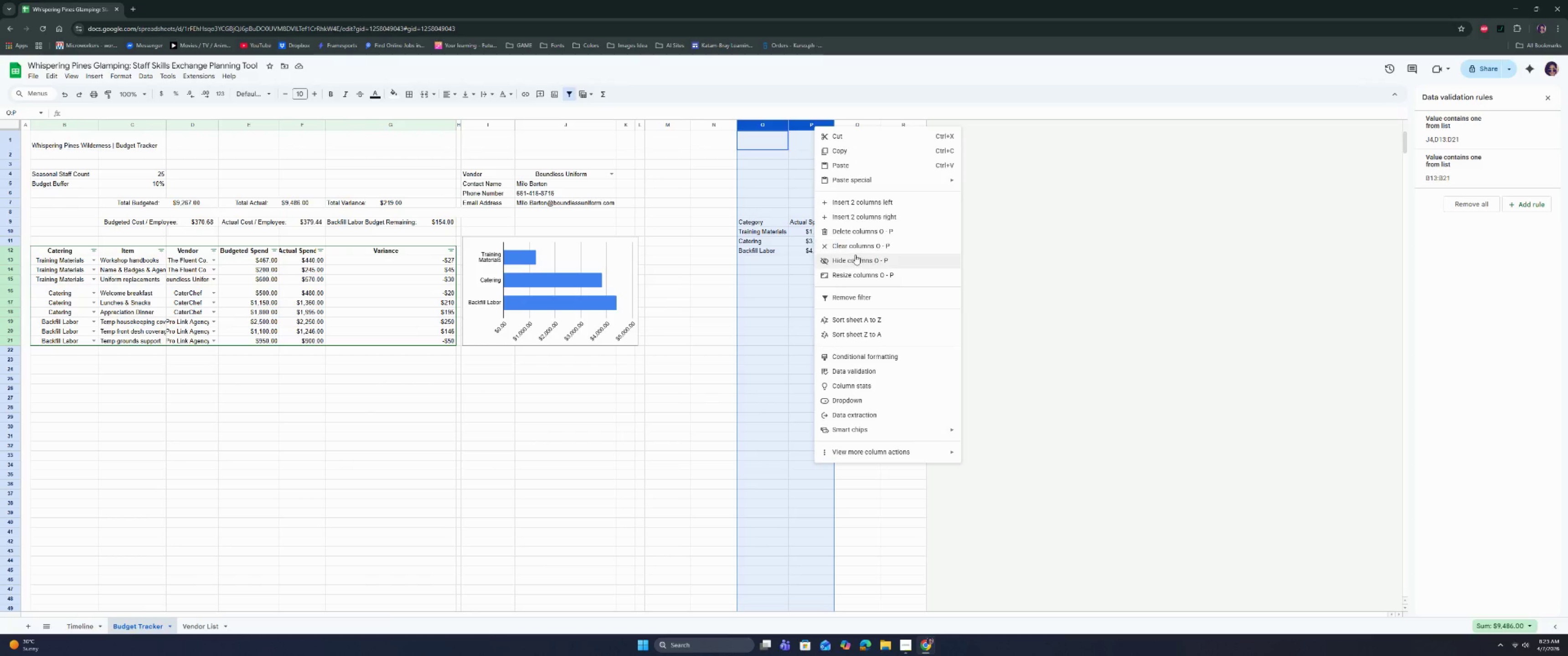 
left_click([855, 256])
 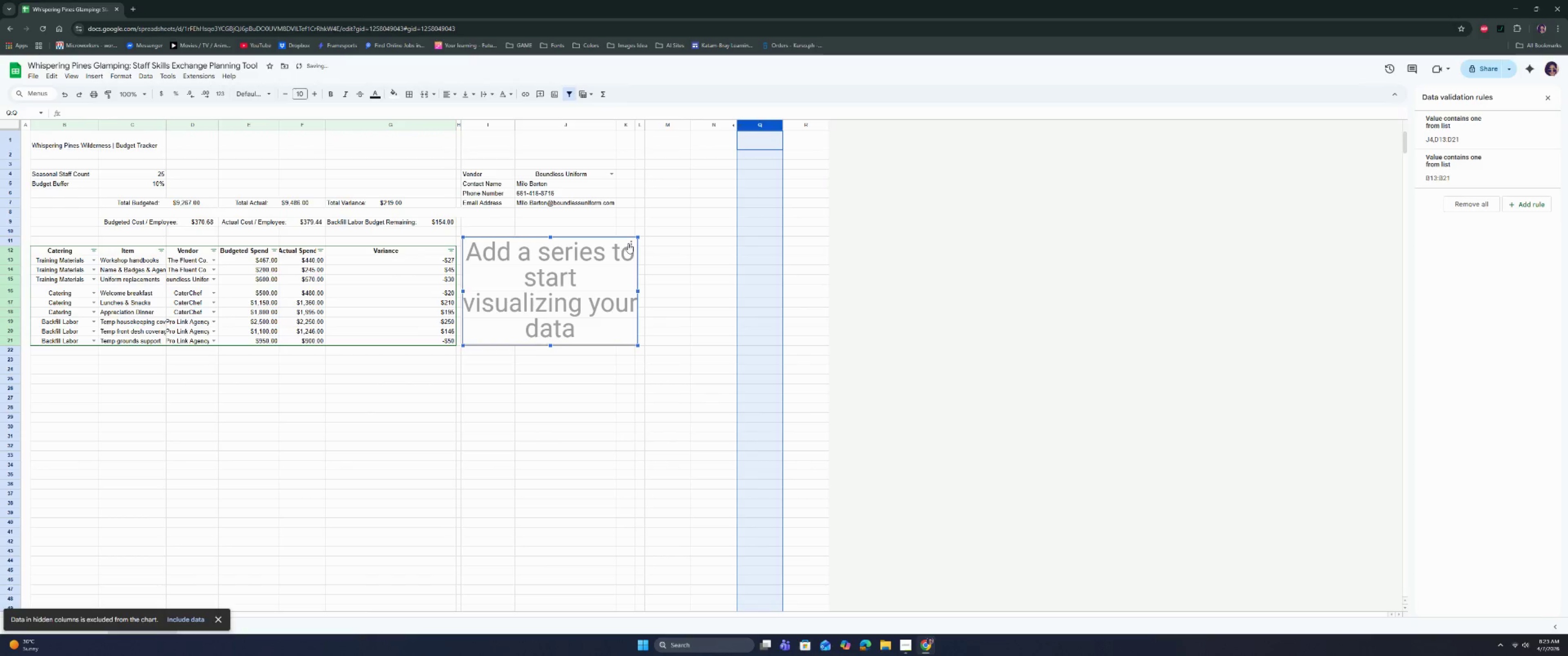 
double_click([631, 246])
 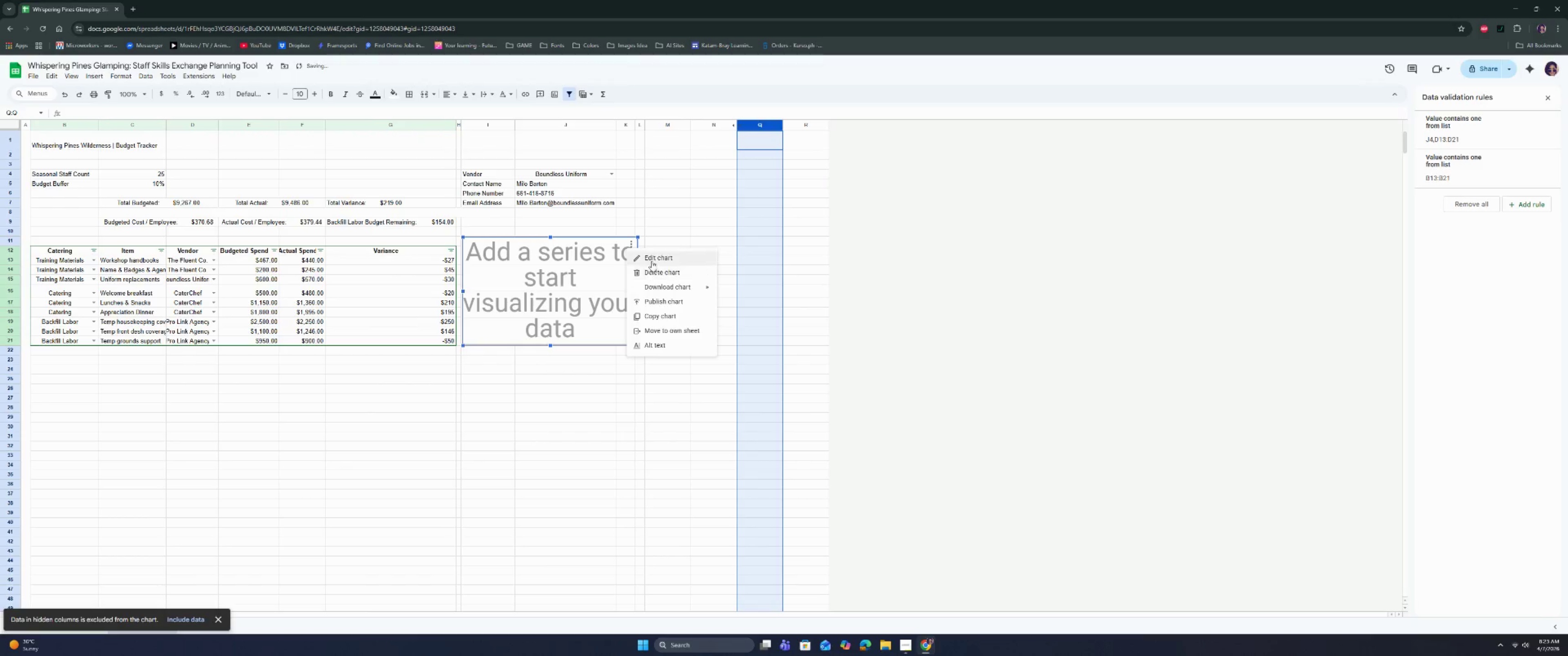 
left_click([652, 259])
 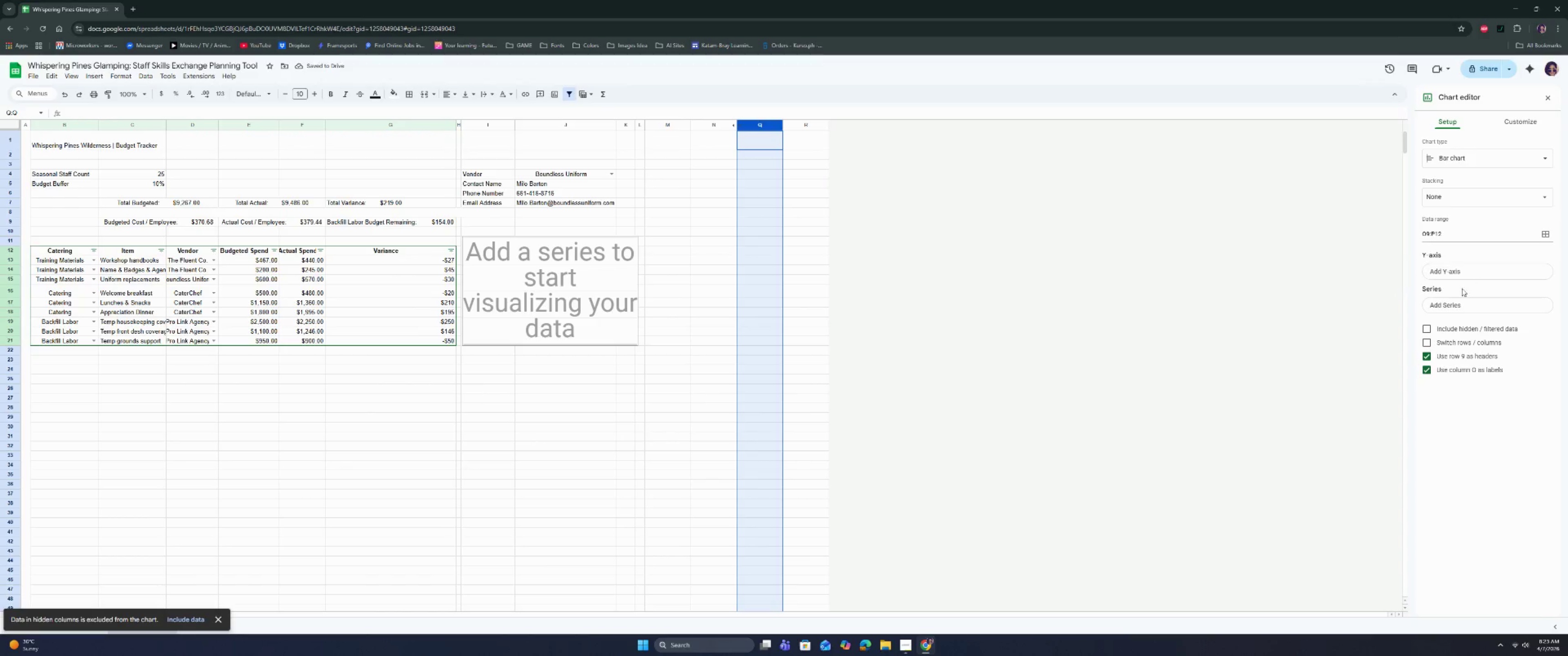 
left_click([1450, 328])
 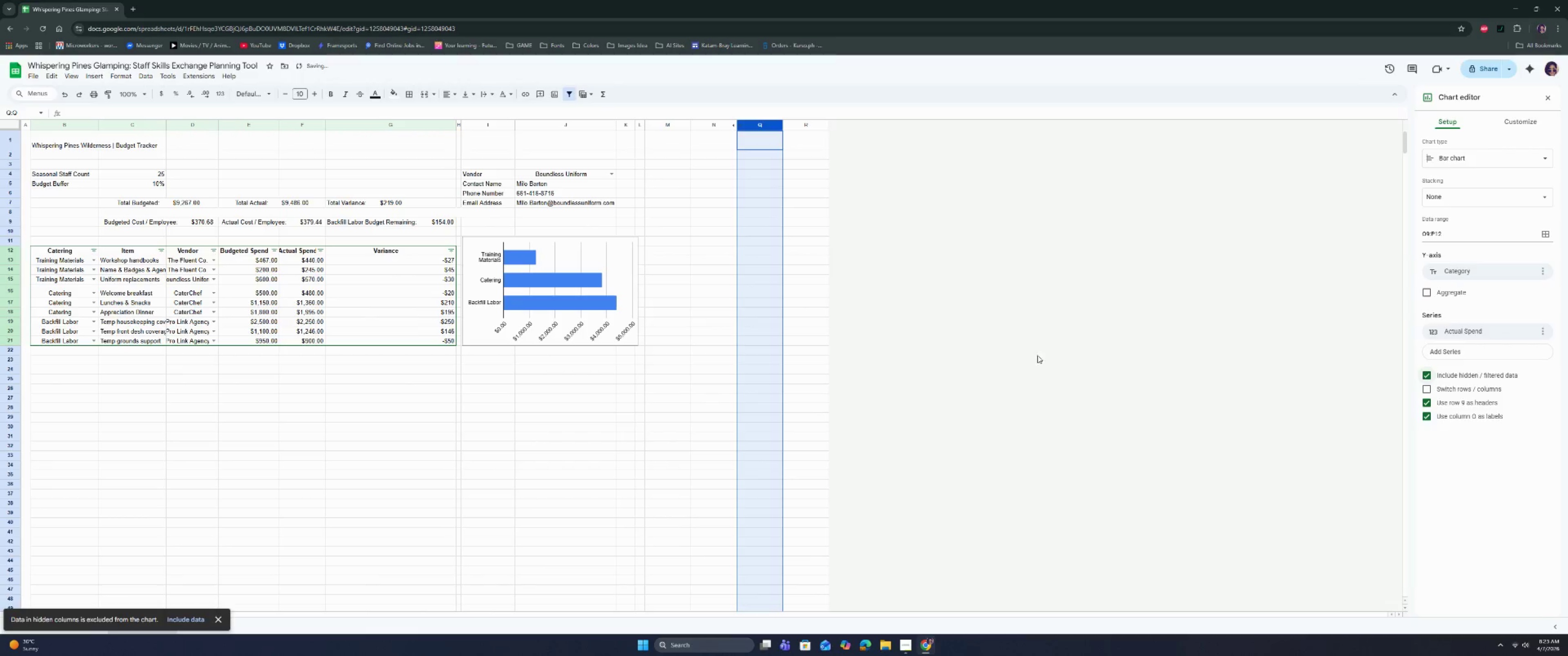 
left_click([1008, 360])
 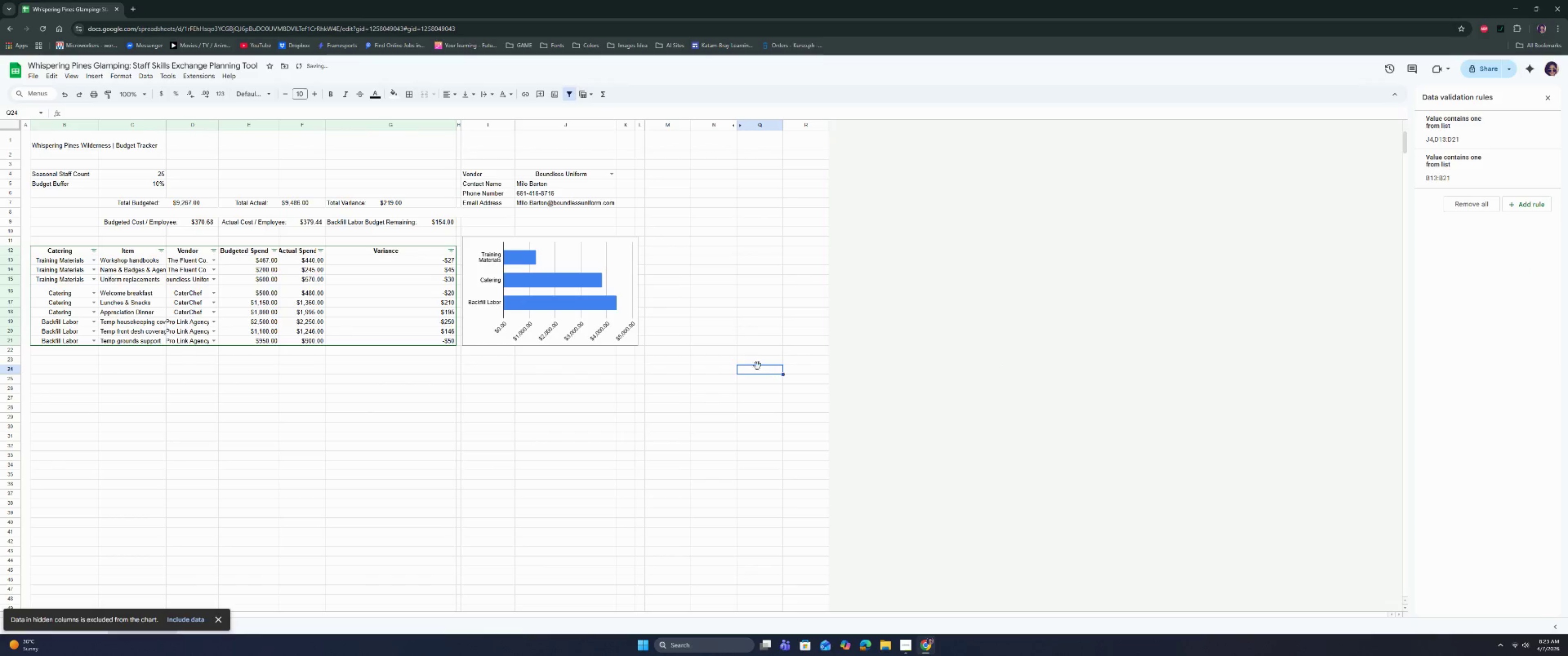 
left_click([598, 278])
 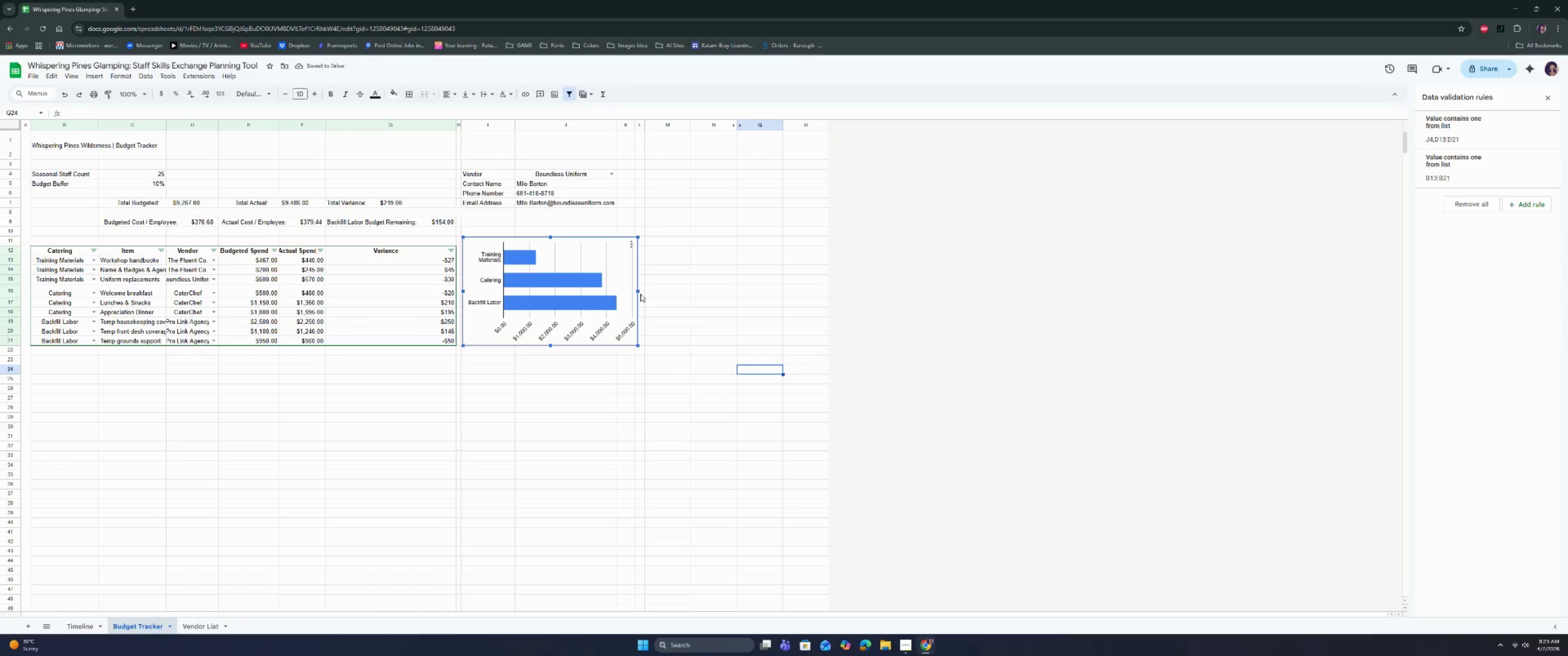 
left_click_drag(start_coordinate=[639, 292], to_coordinate=[635, 292])
 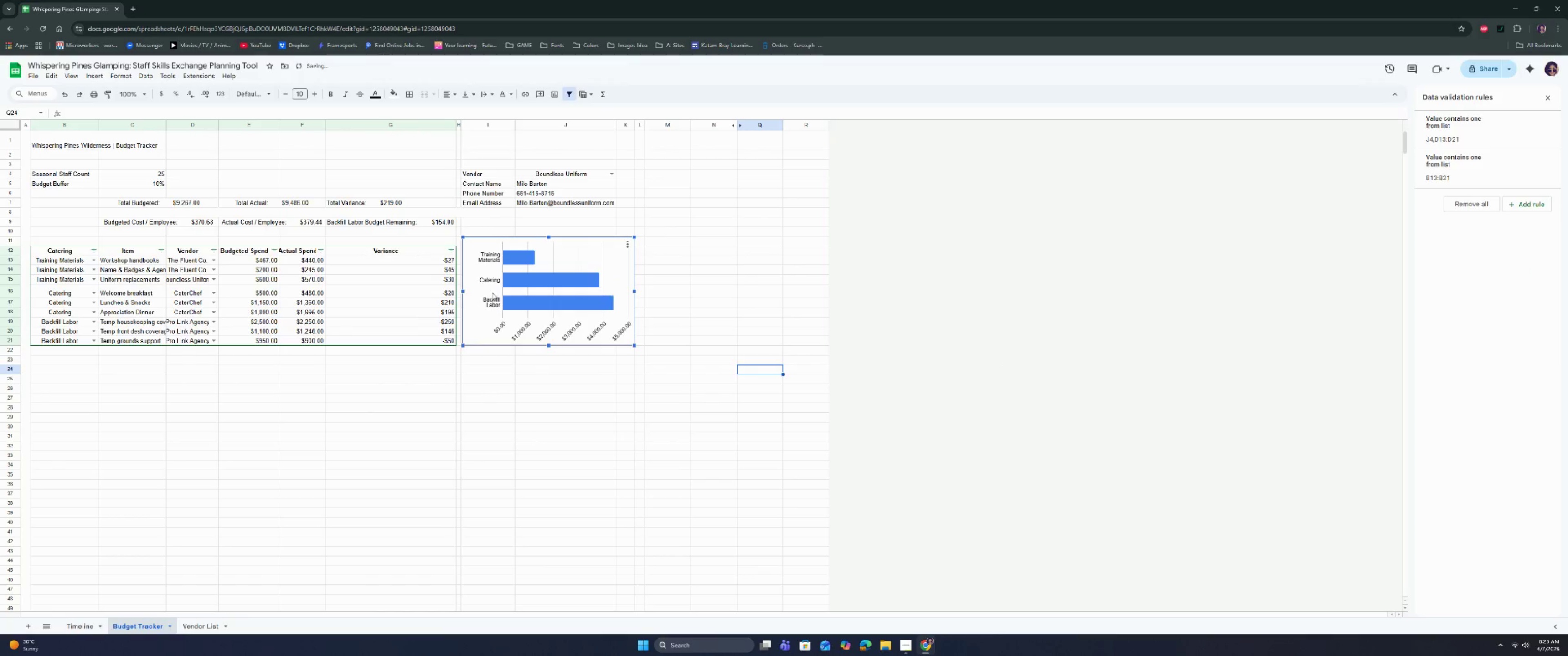 
double_click([492, 275])
 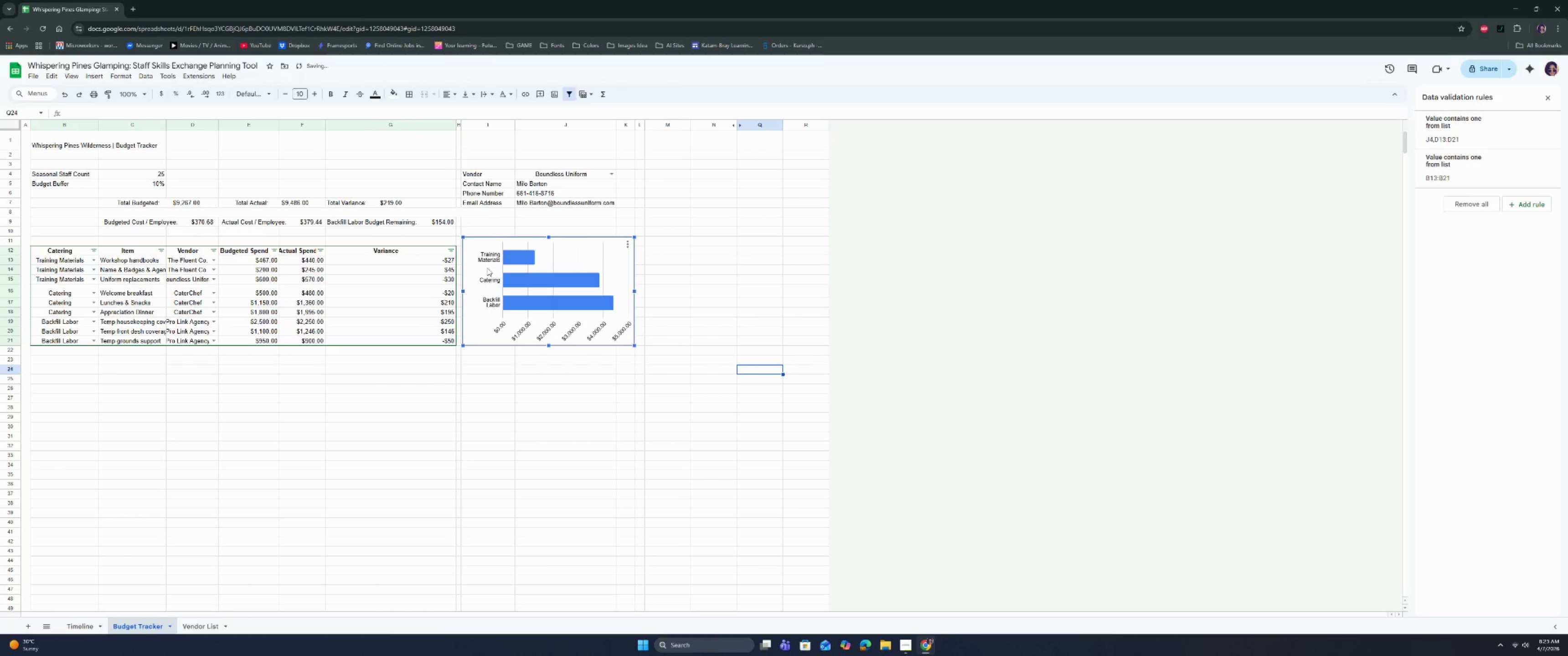 
triple_click([482, 256])
 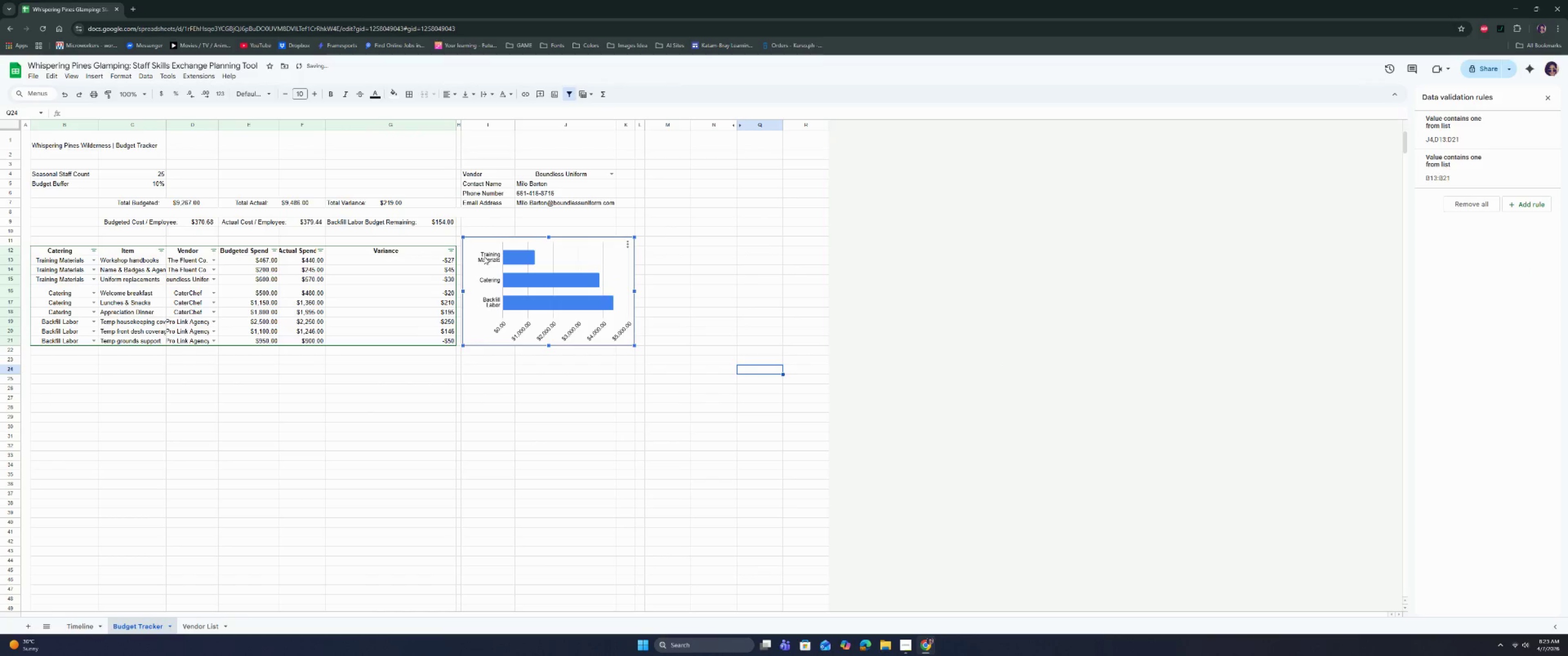 
triple_click([489, 261])
 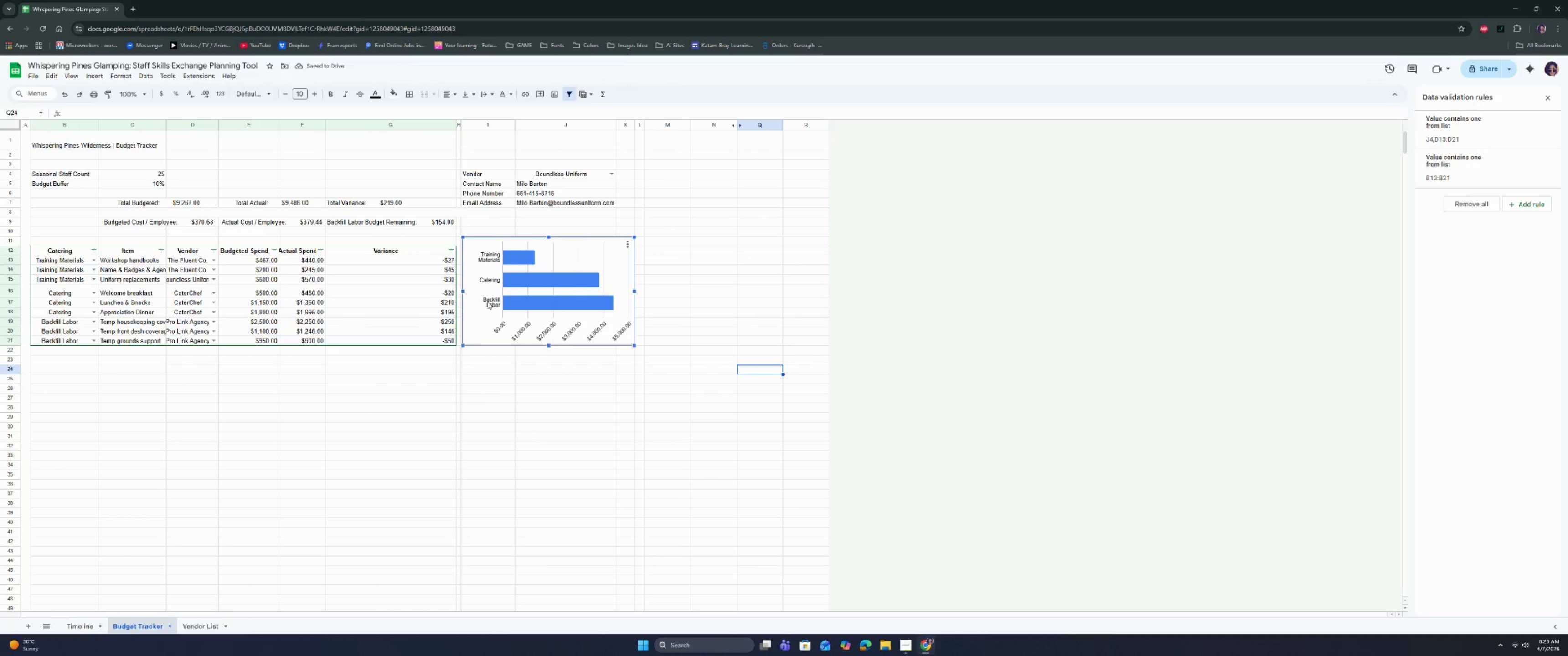 
left_click([487, 302])
 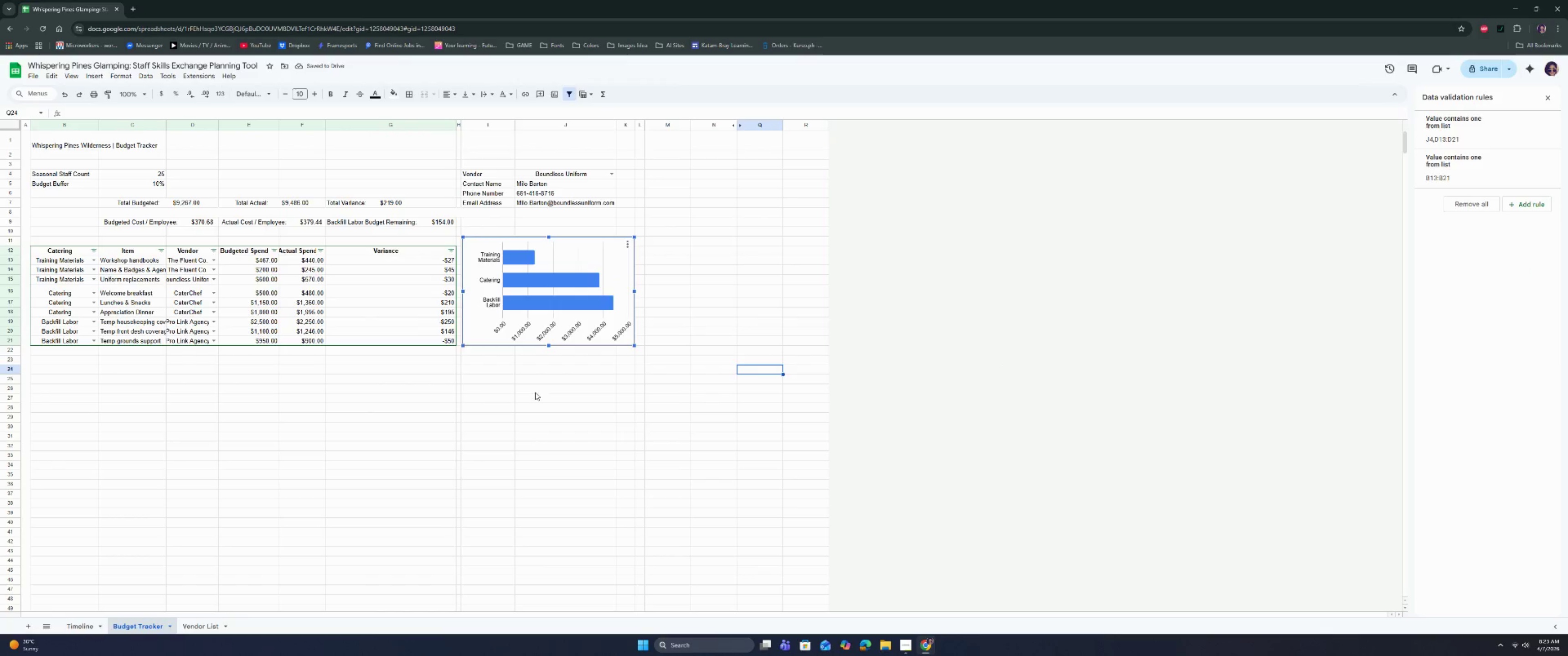 
left_click([536, 402])
 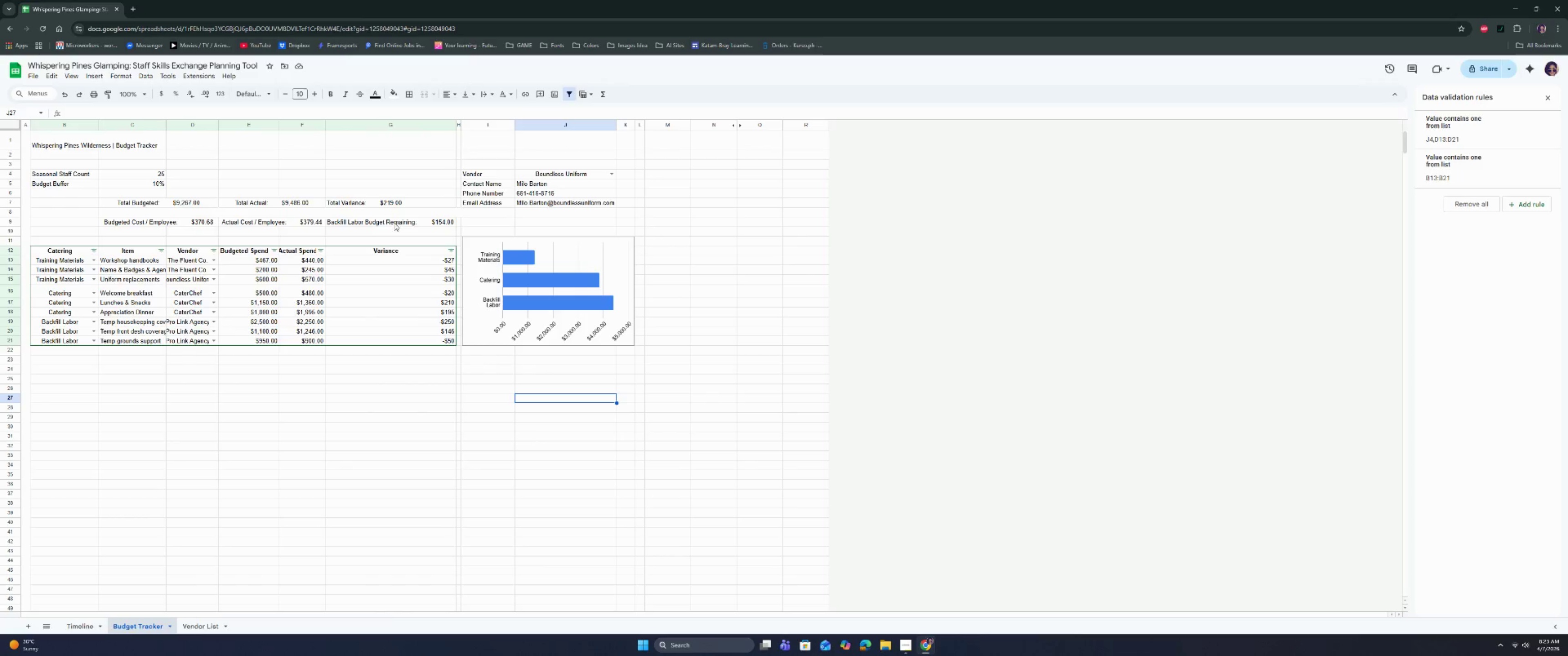 
wait(5.05)
 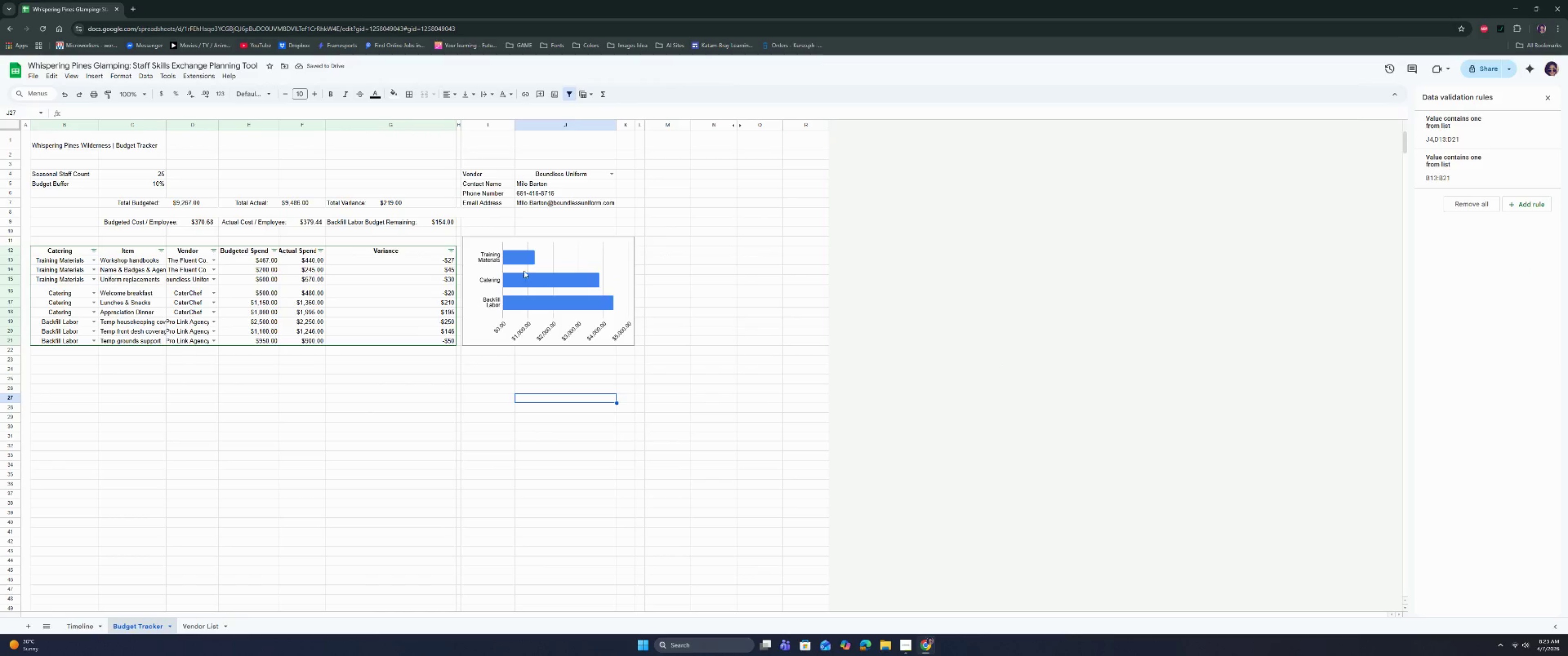 
double_click([224, 157])
 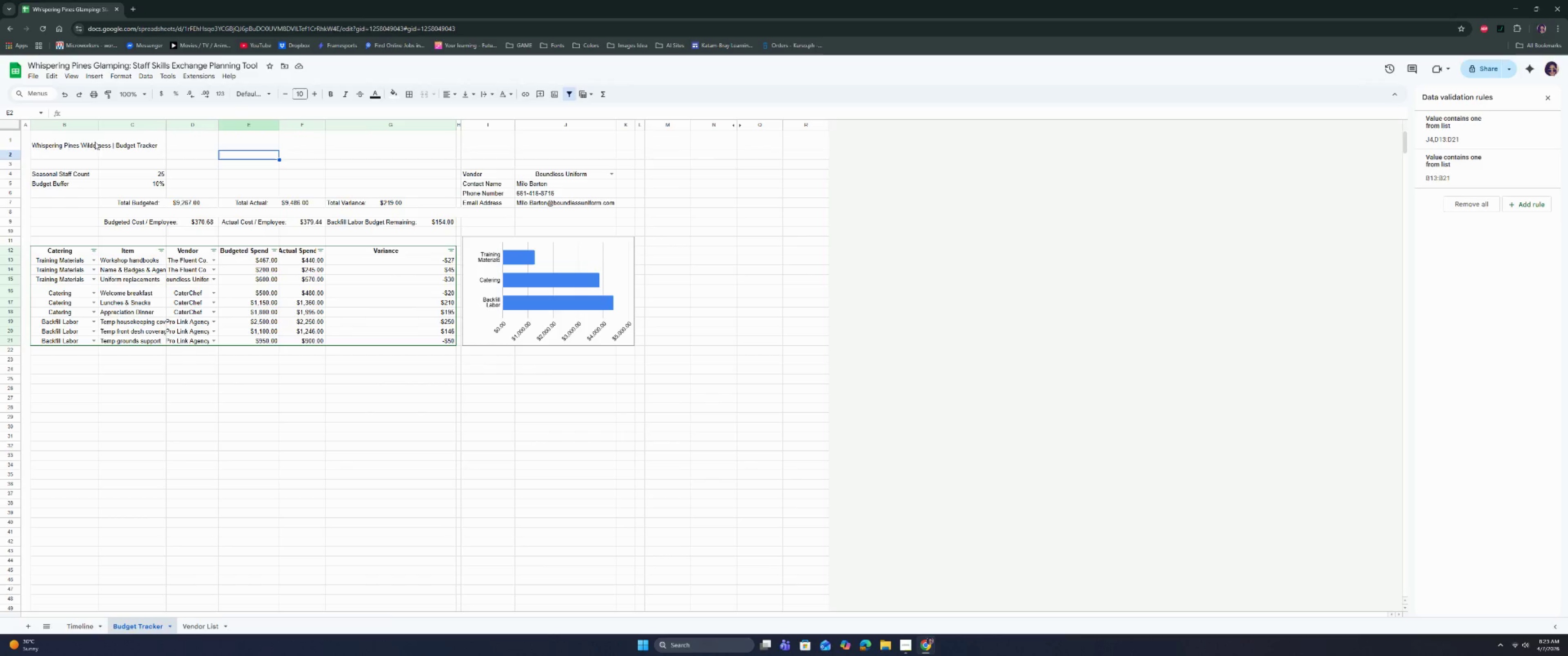 
left_click_drag(start_coordinate=[69, 142], to_coordinate=[553, 149])
 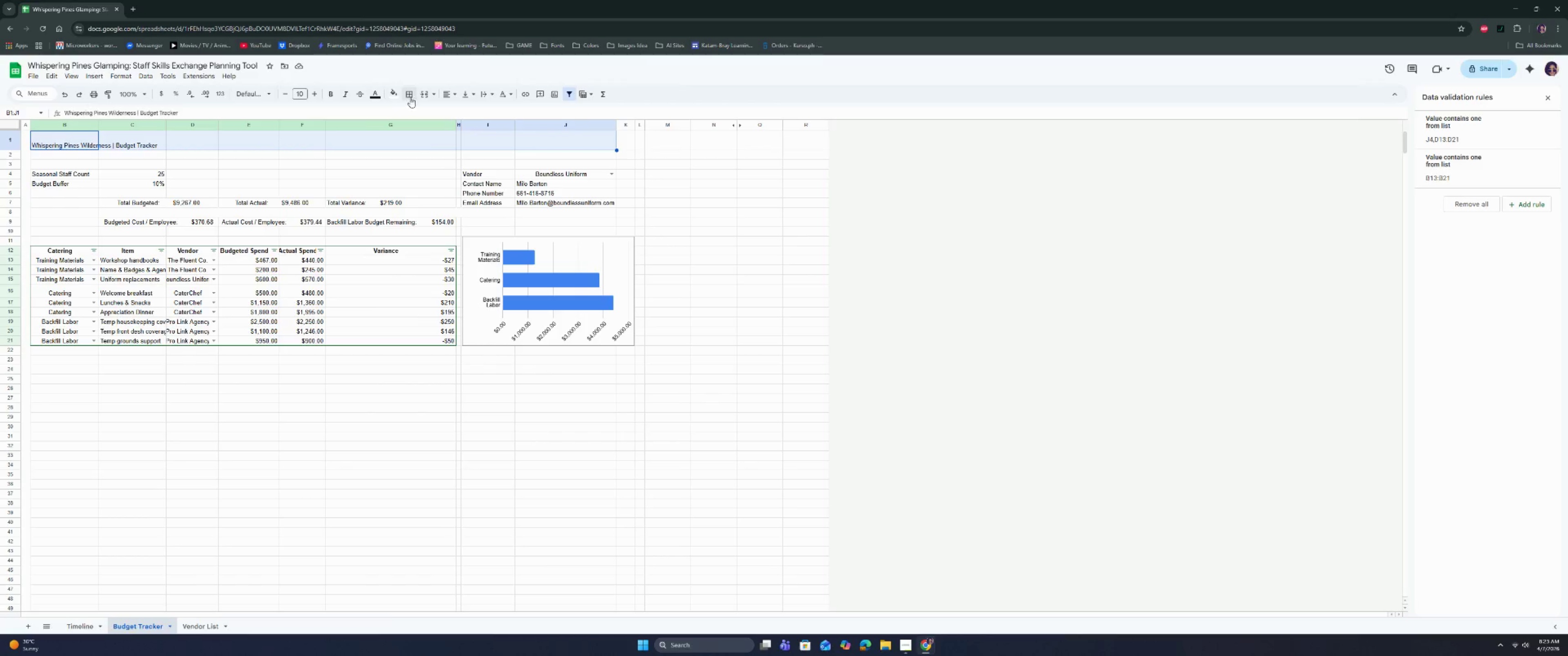 
left_click([426, 96])
 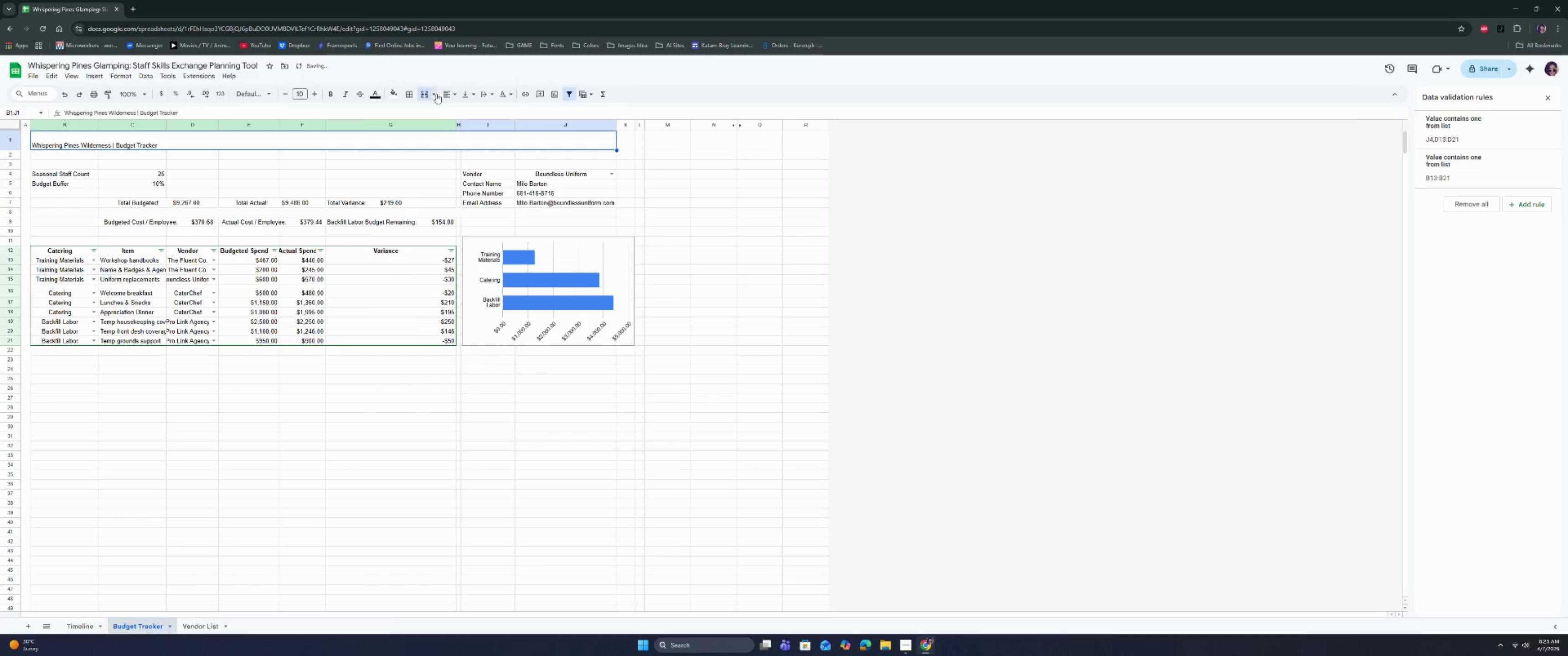 
double_click([464, 109])
 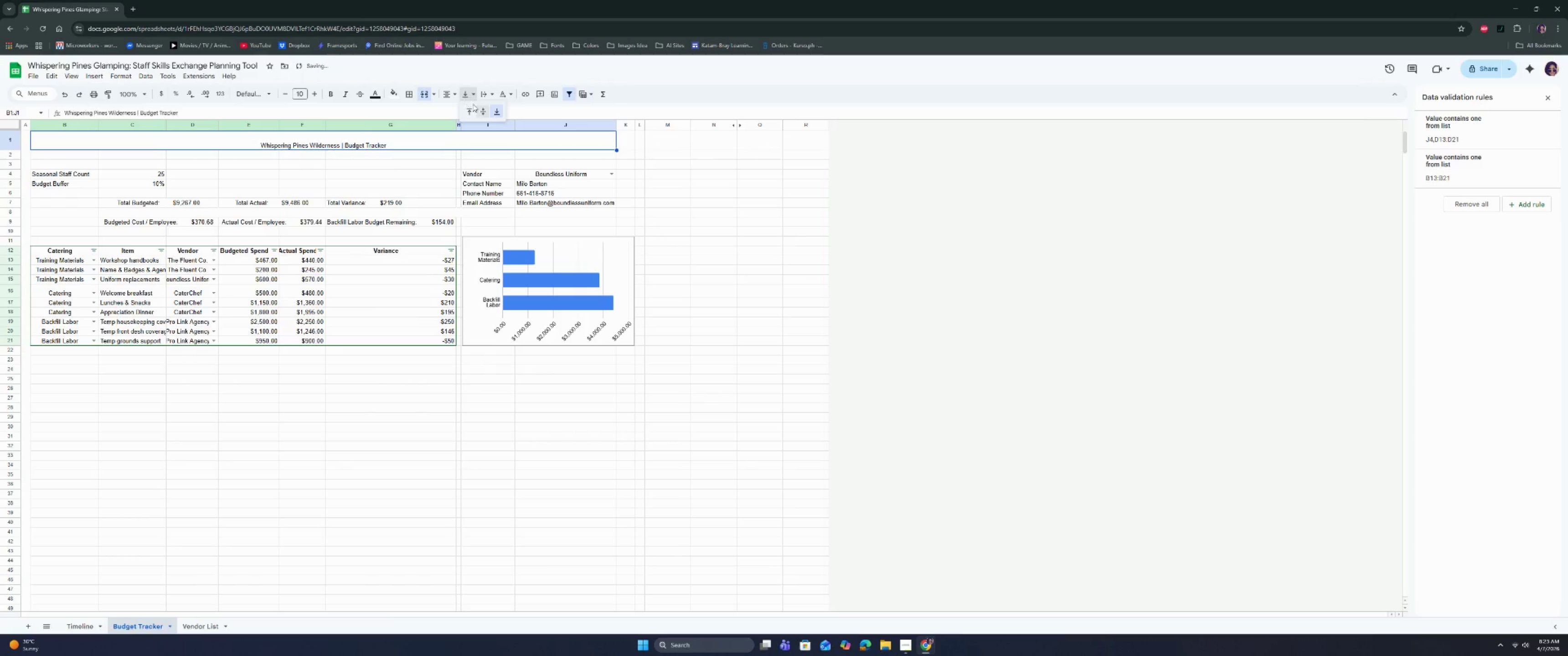 
triple_click([481, 112])
 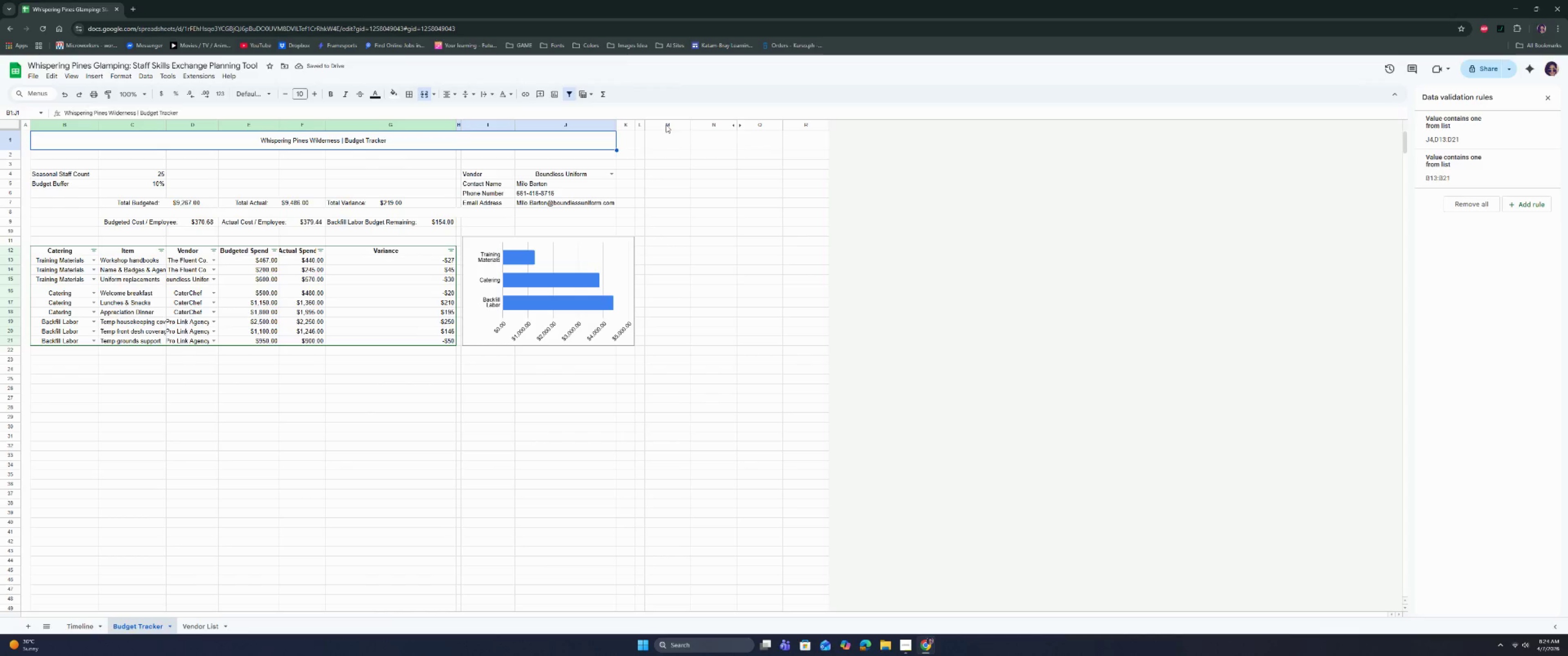 
wait(5.98)
 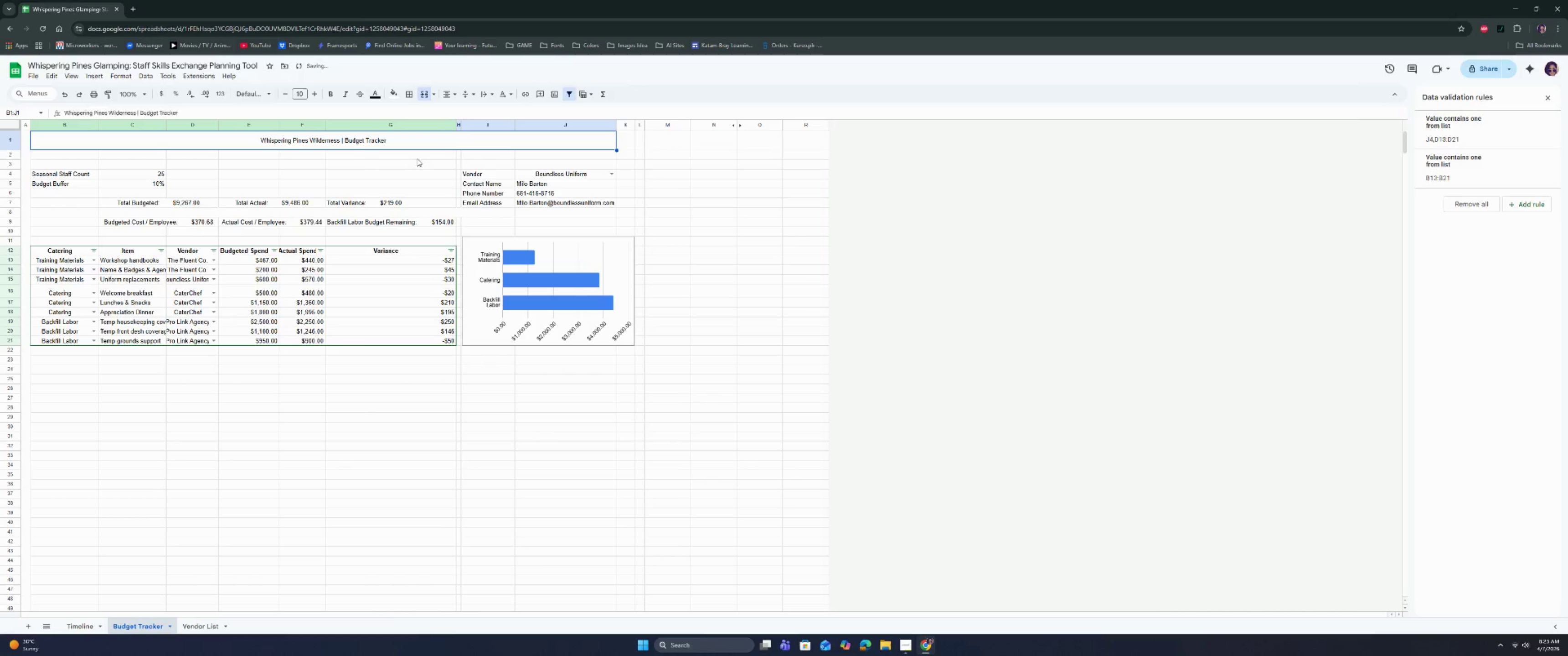 
left_click([741, 126])
 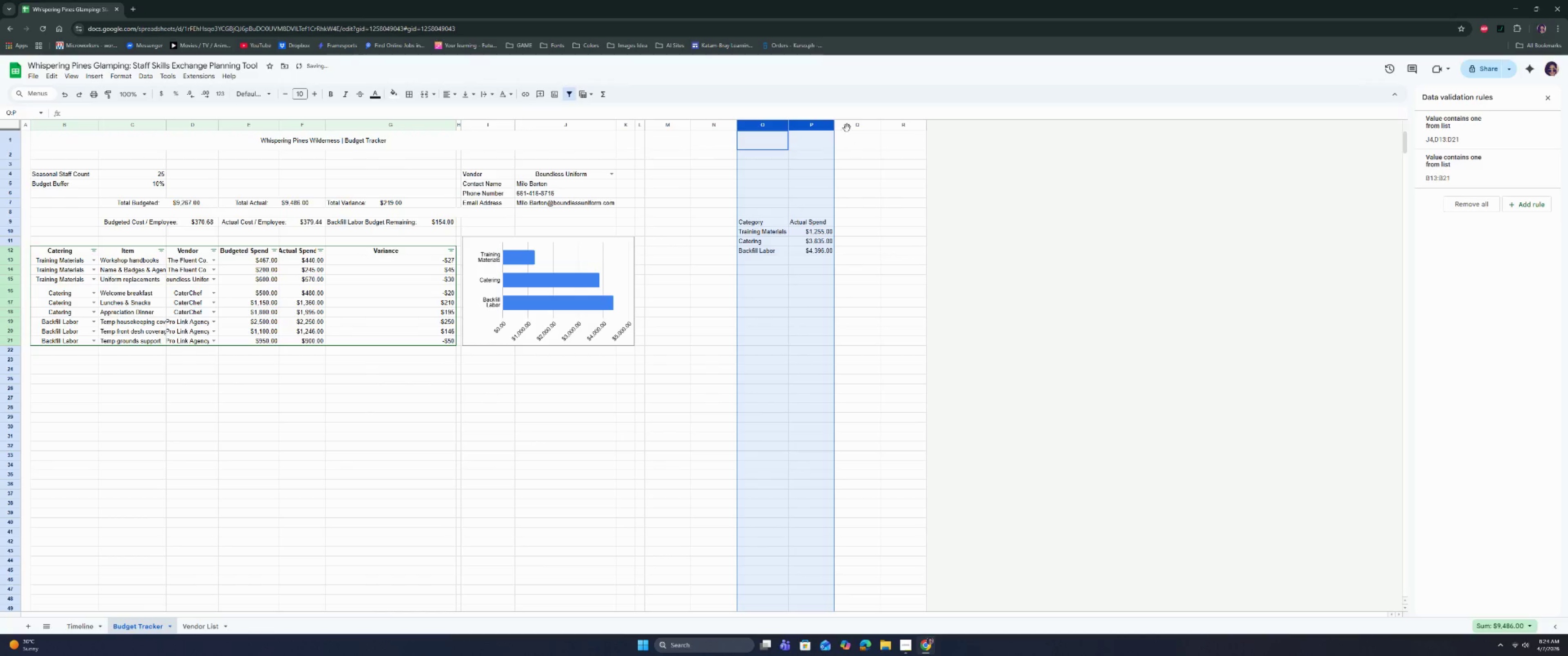 
left_click_drag(start_coordinate=[846, 126], to_coordinate=[909, 127])
 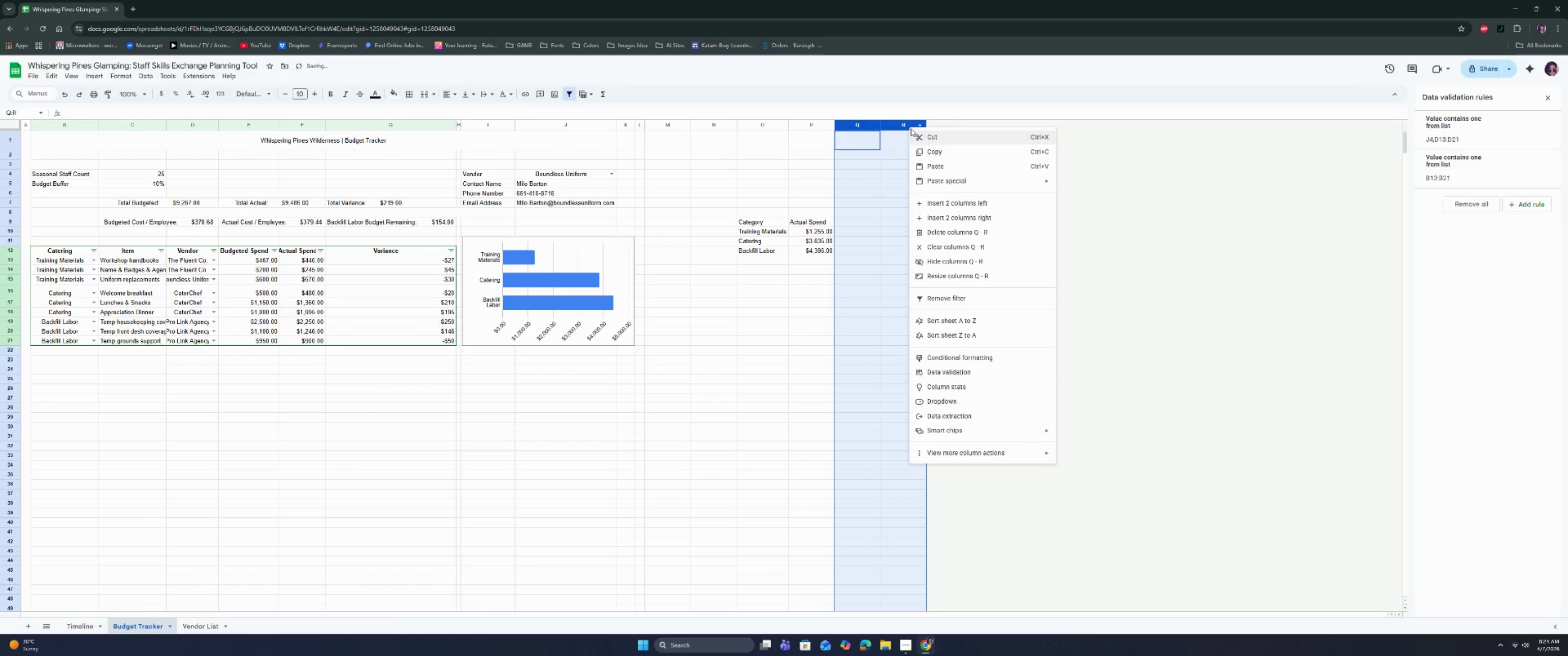 
right_click([909, 127])
 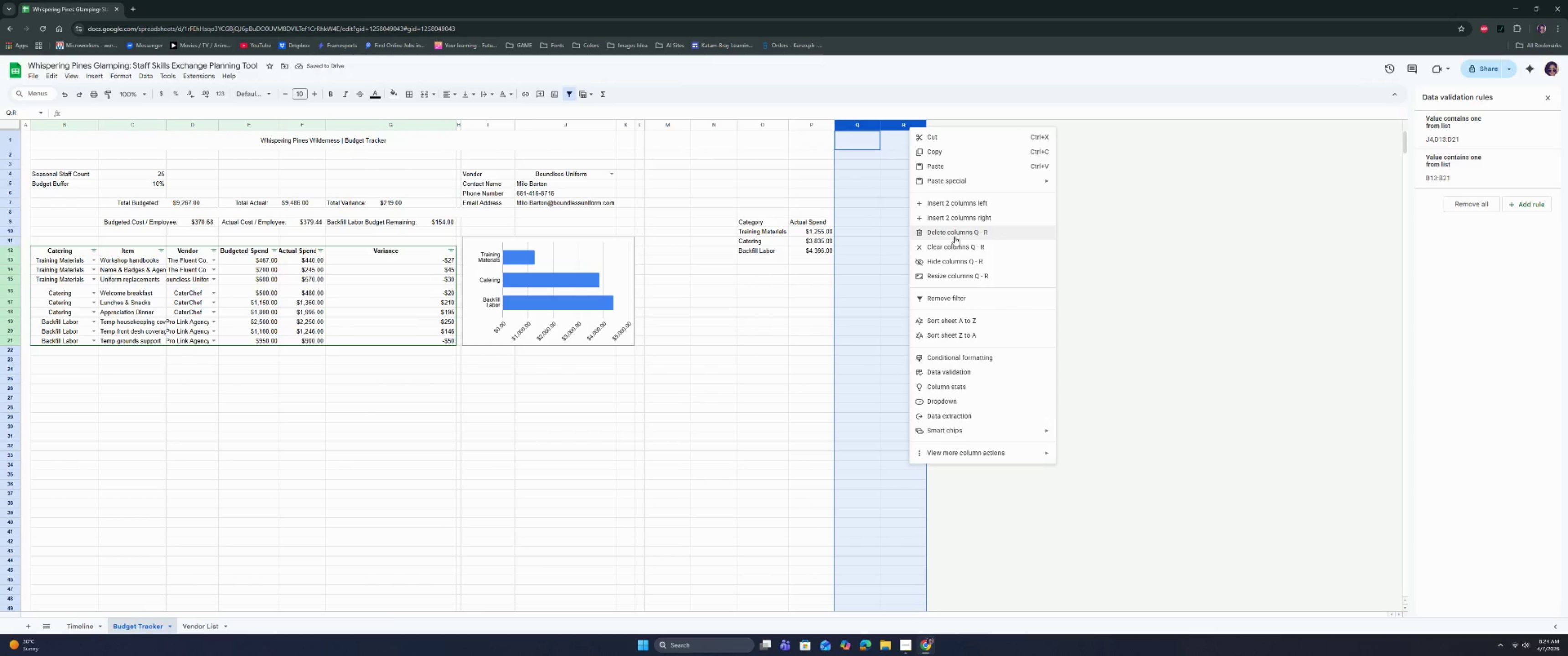 
left_click([954, 236])
 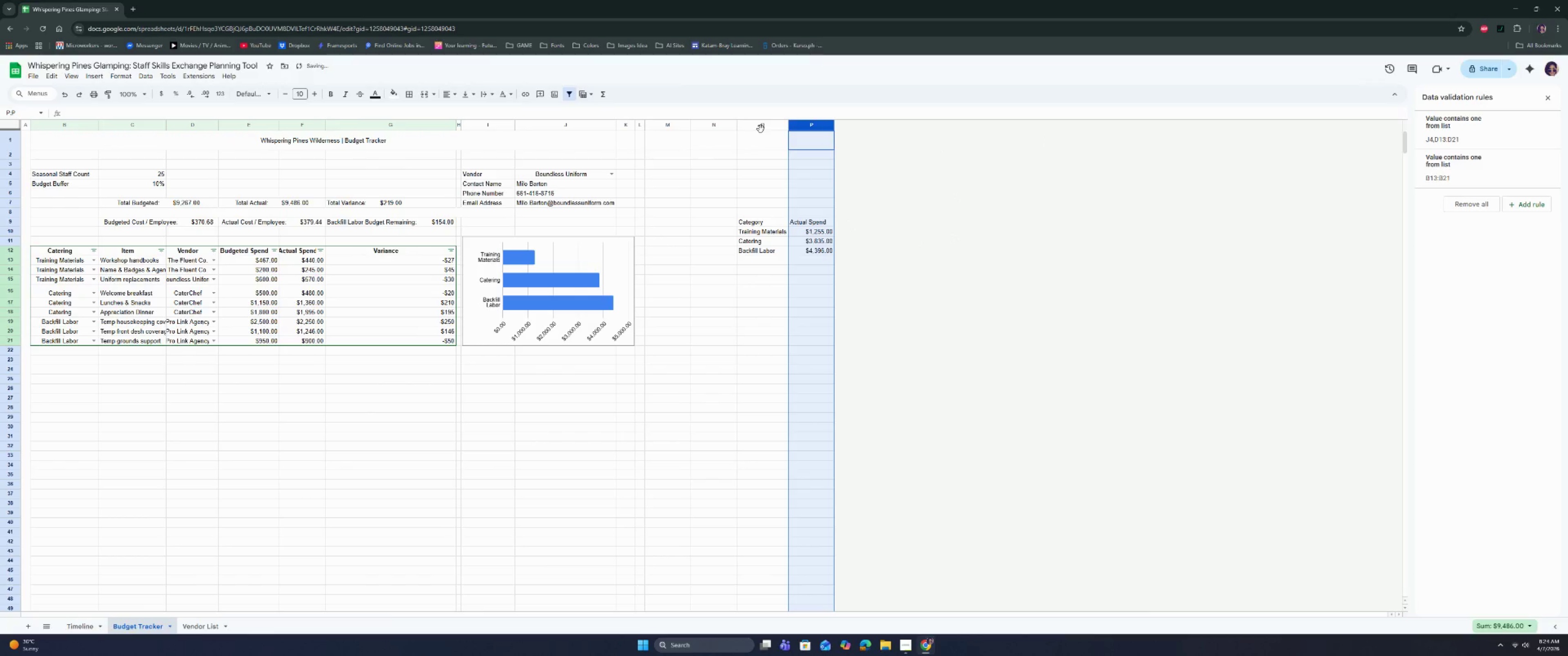 
left_click_drag(start_coordinate=[761, 127], to_coordinate=[810, 128])
 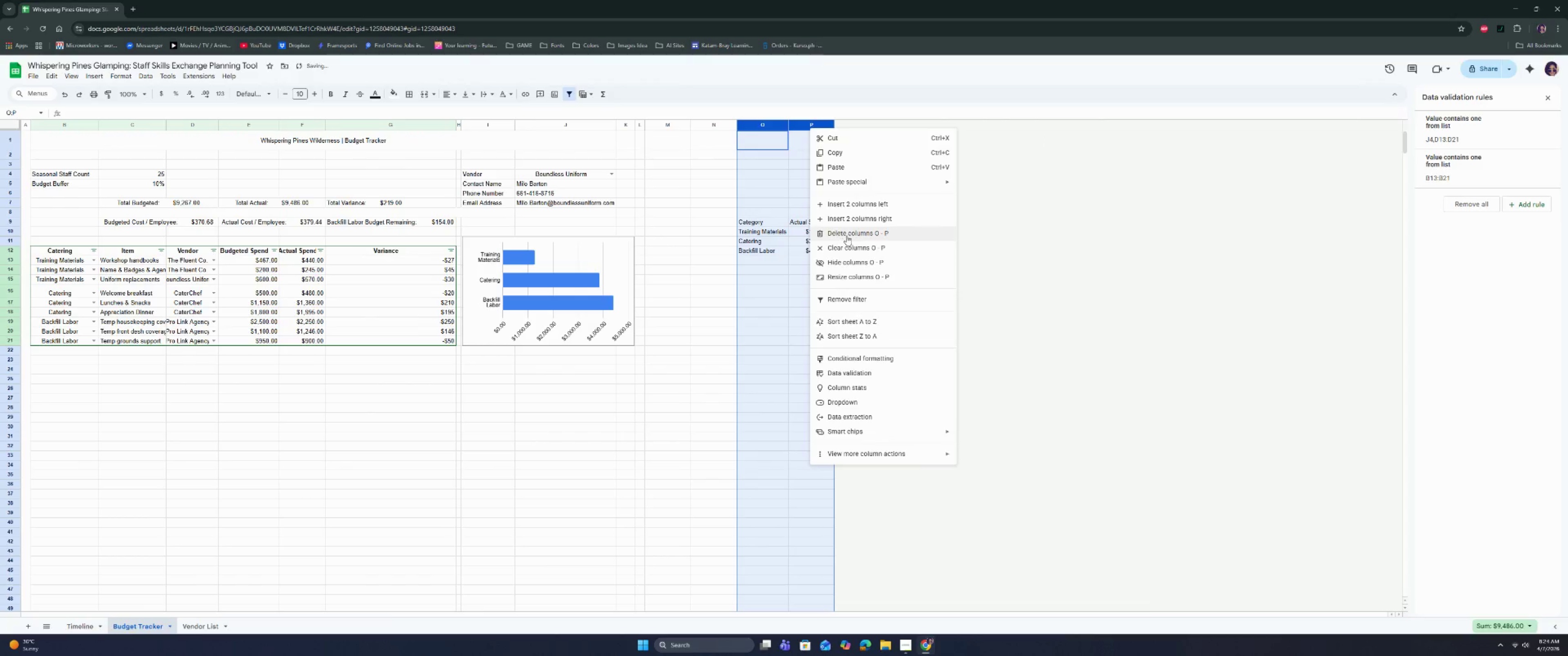 
left_click([810, 128])
 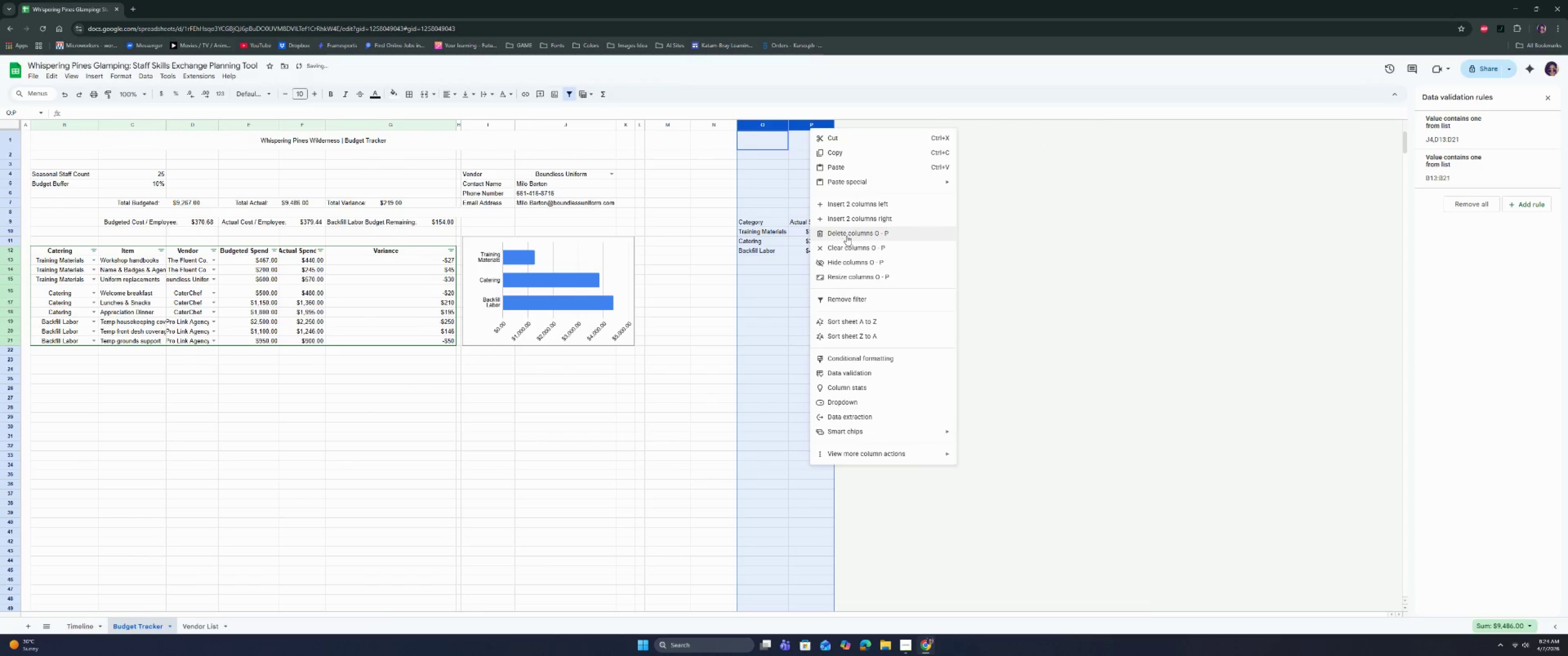 
right_click([810, 128])
 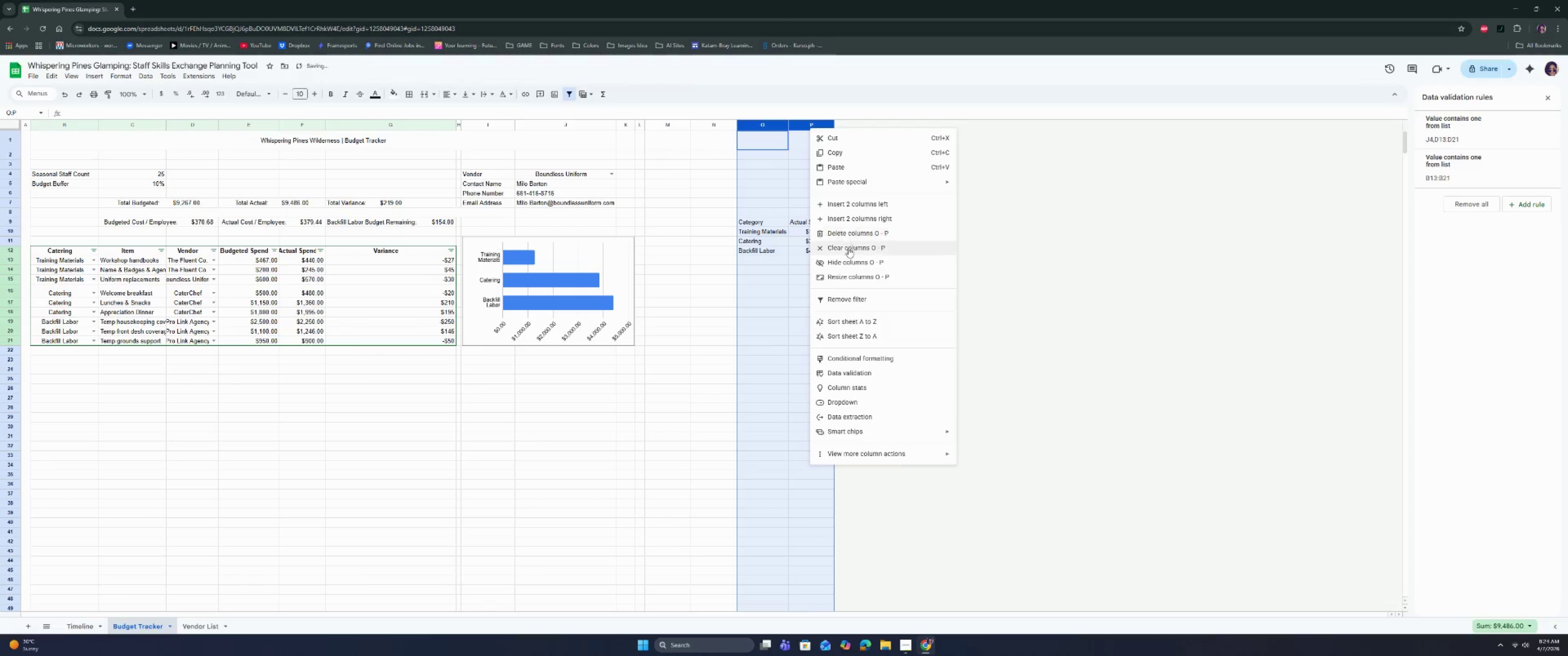 
left_click([848, 265])
 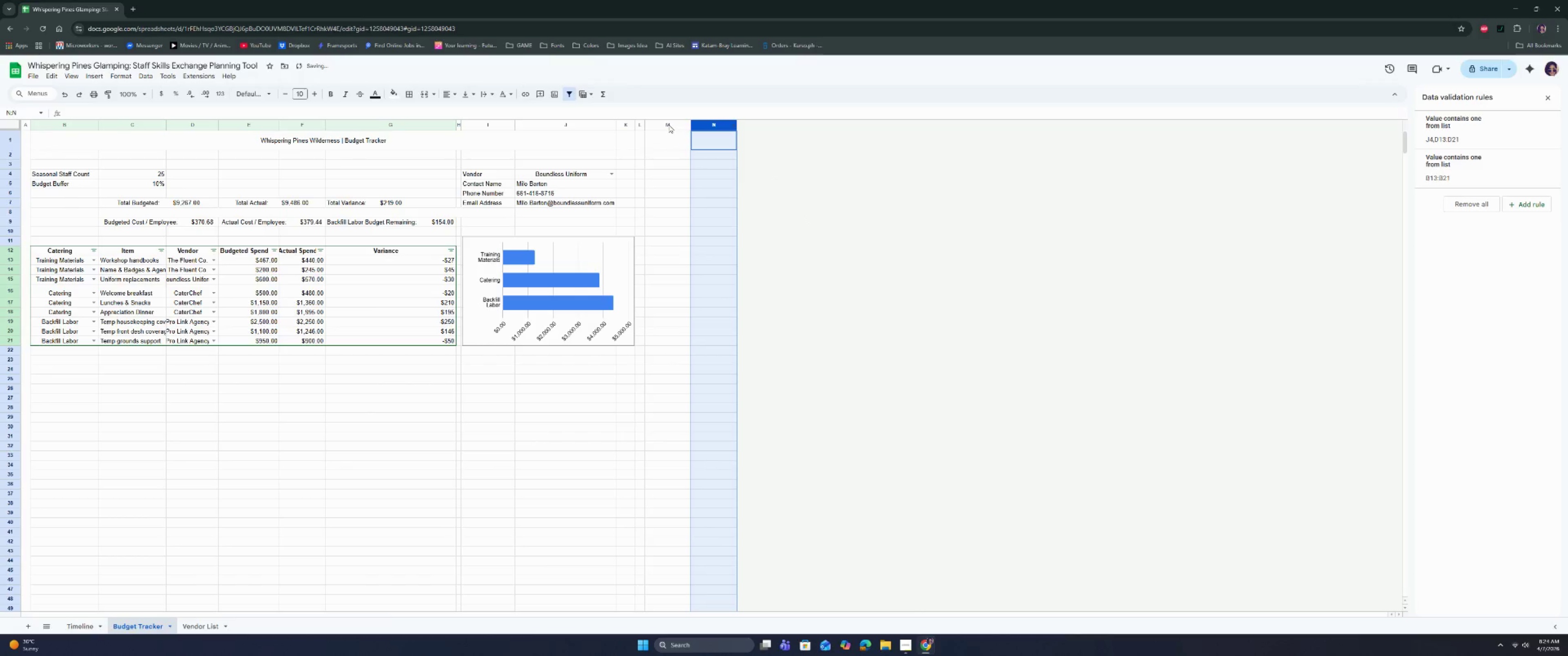 
left_click_drag(start_coordinate=[664, 123], to_coordinate=[701, 124])
 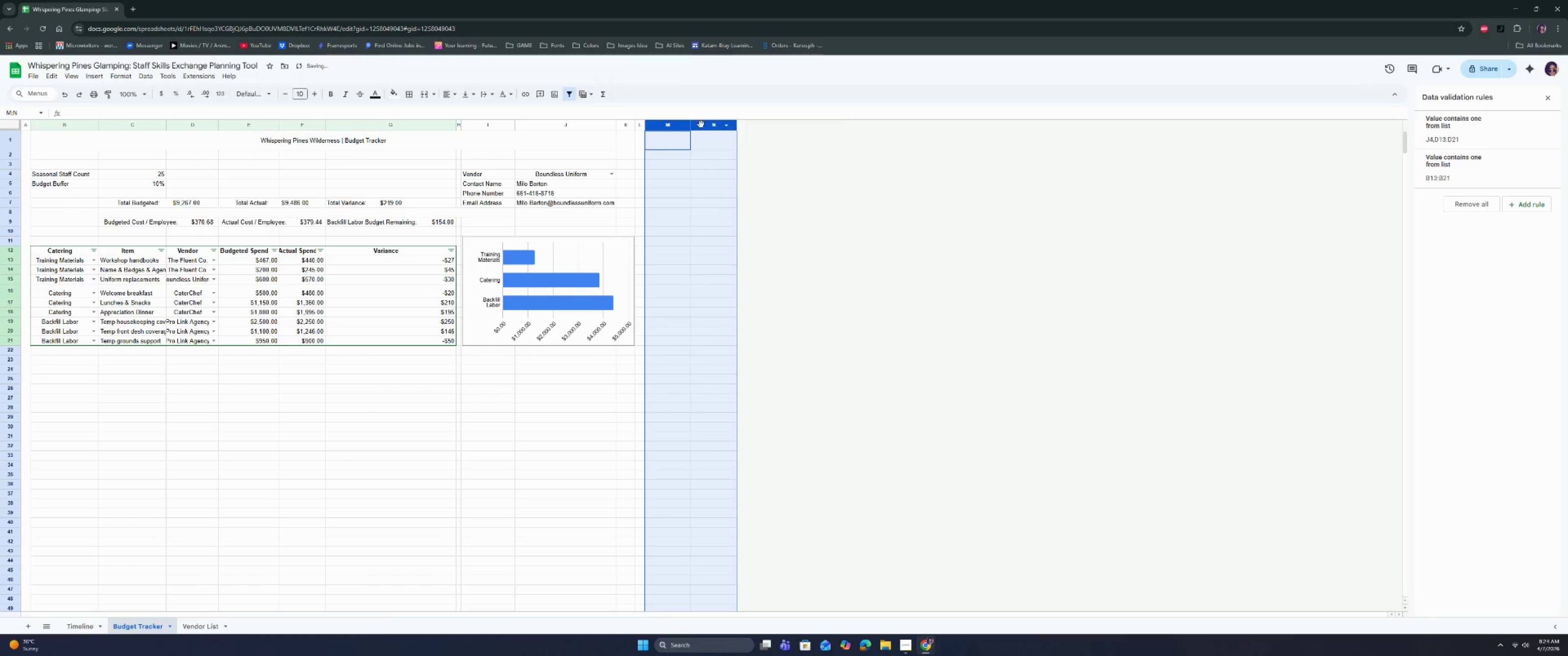 
right_click([701, 124])
 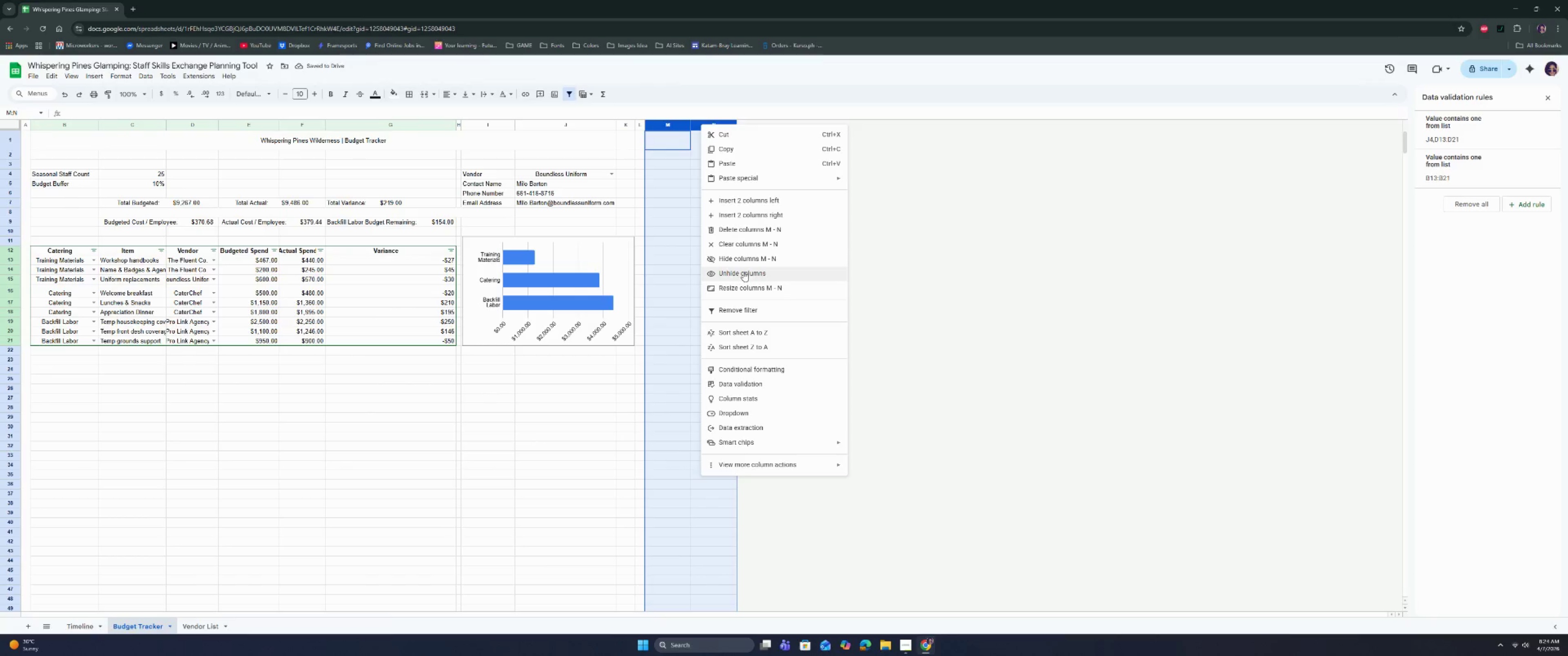 
left_click([743, 272])
 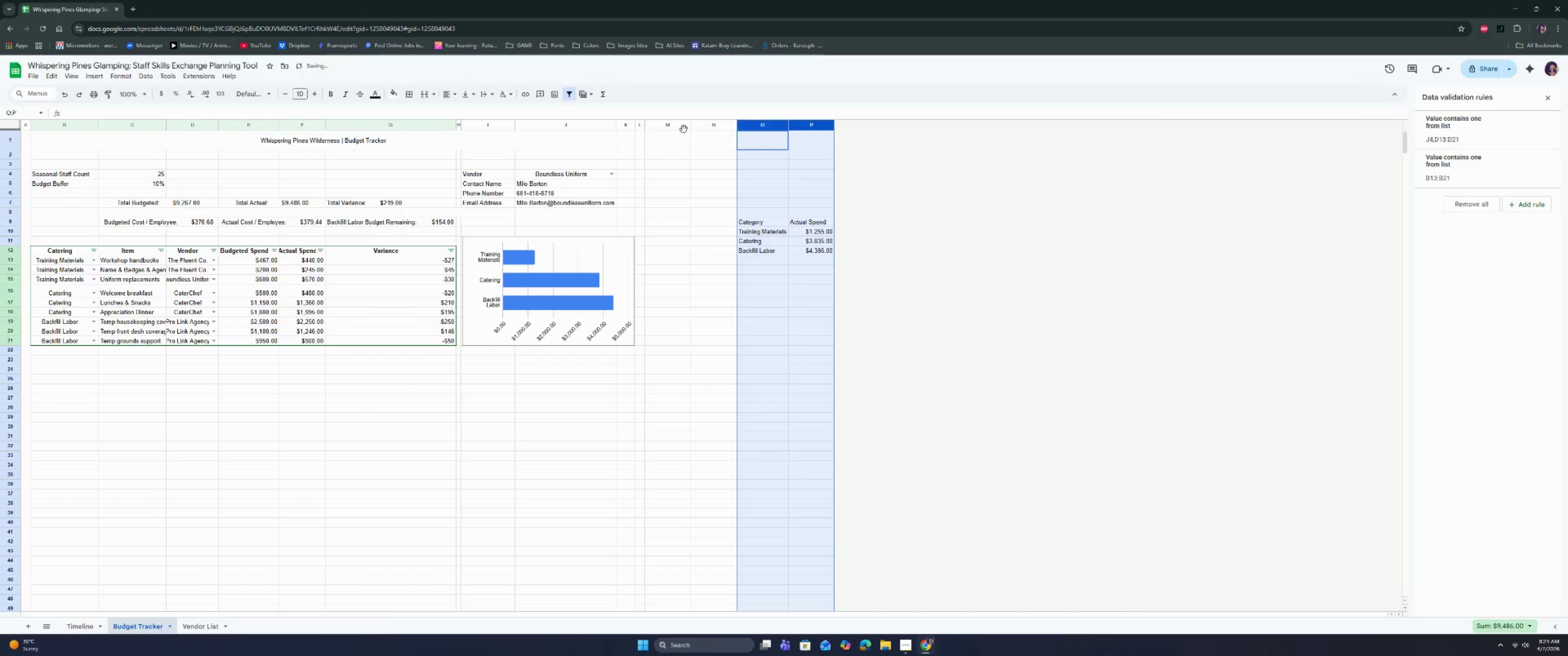 
left_click_drag(start_coordinate=[655, 123], to_coordinate=[709, 127])
 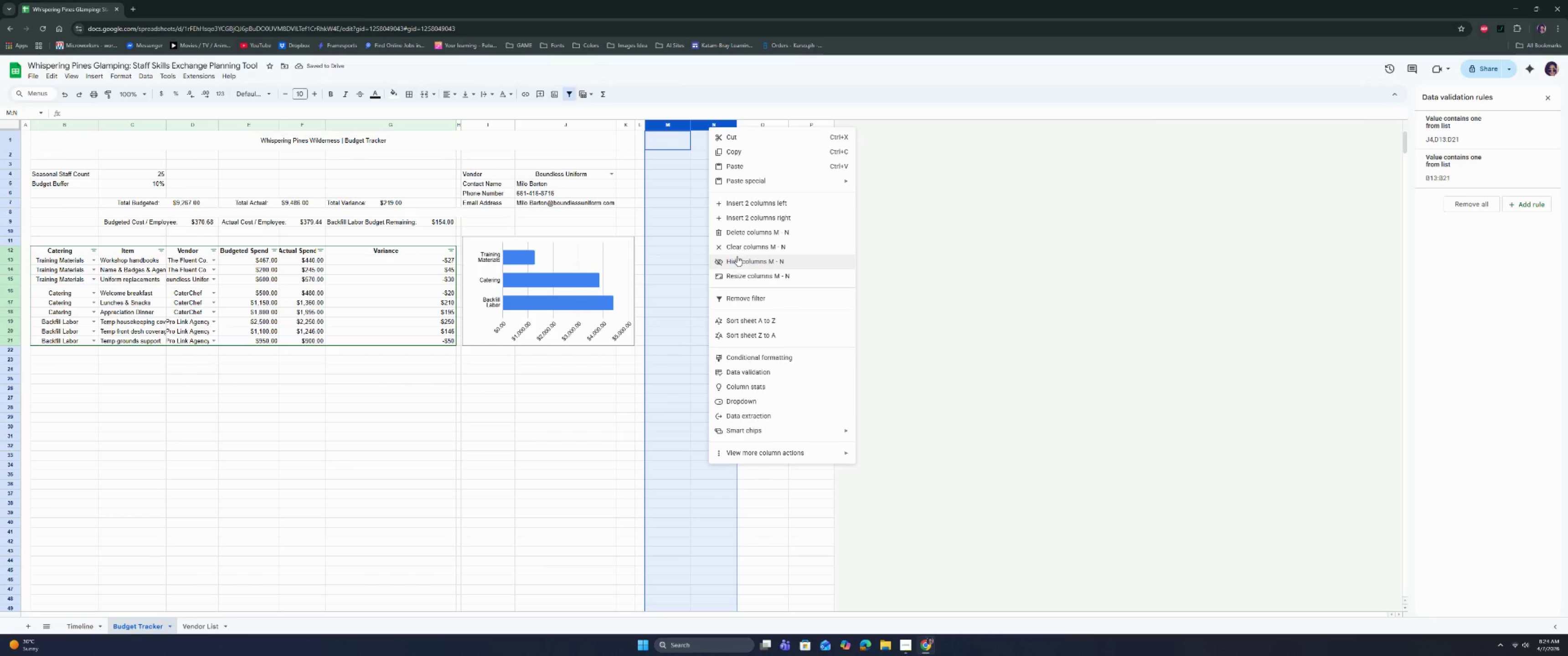 
left_click([709, 127])
 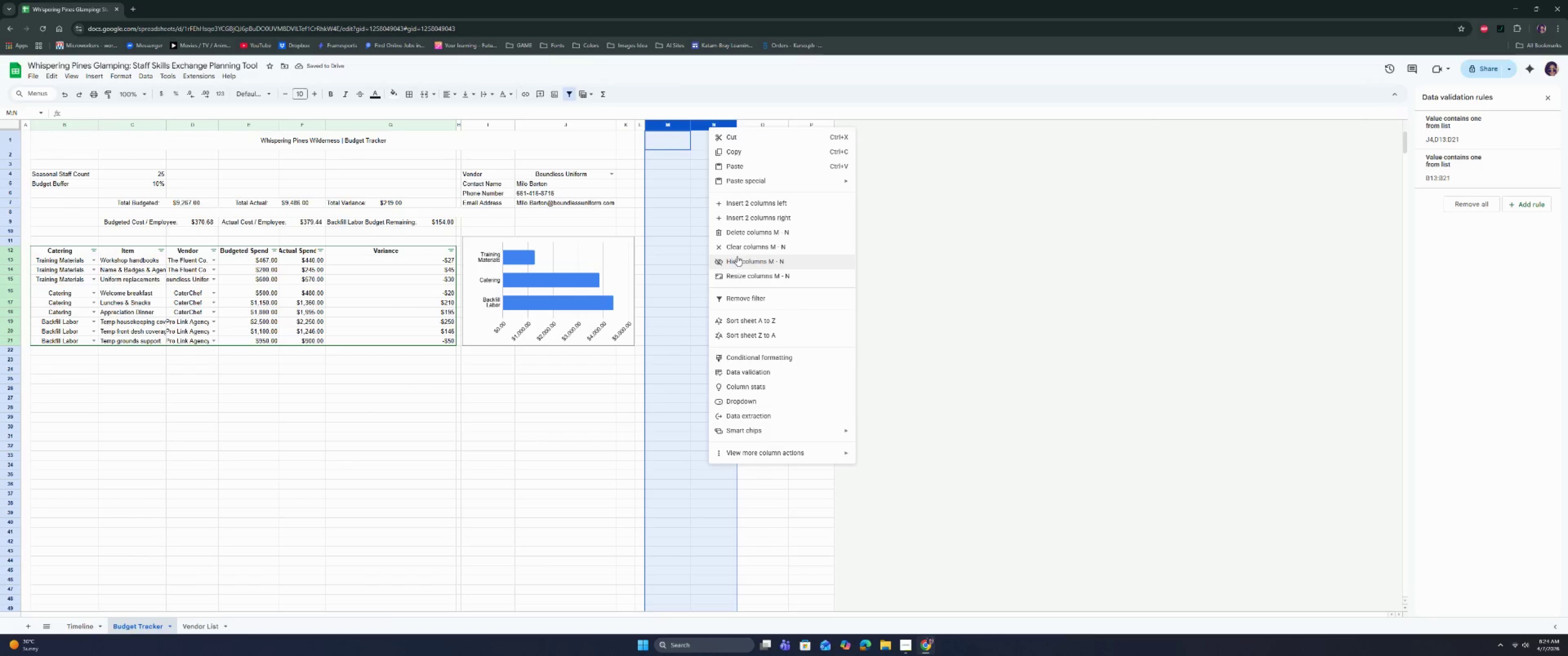 
right_click([709, 127])
 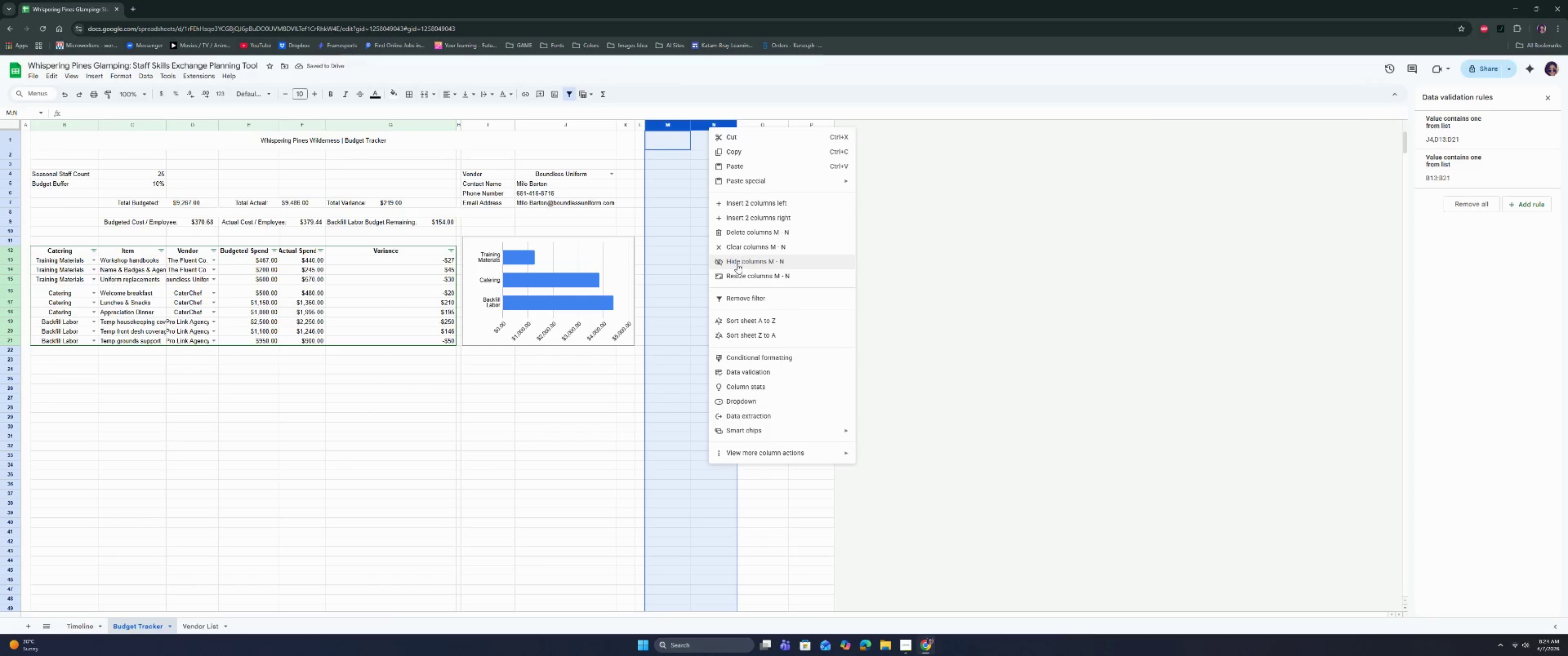 
left_click([737, 264])
 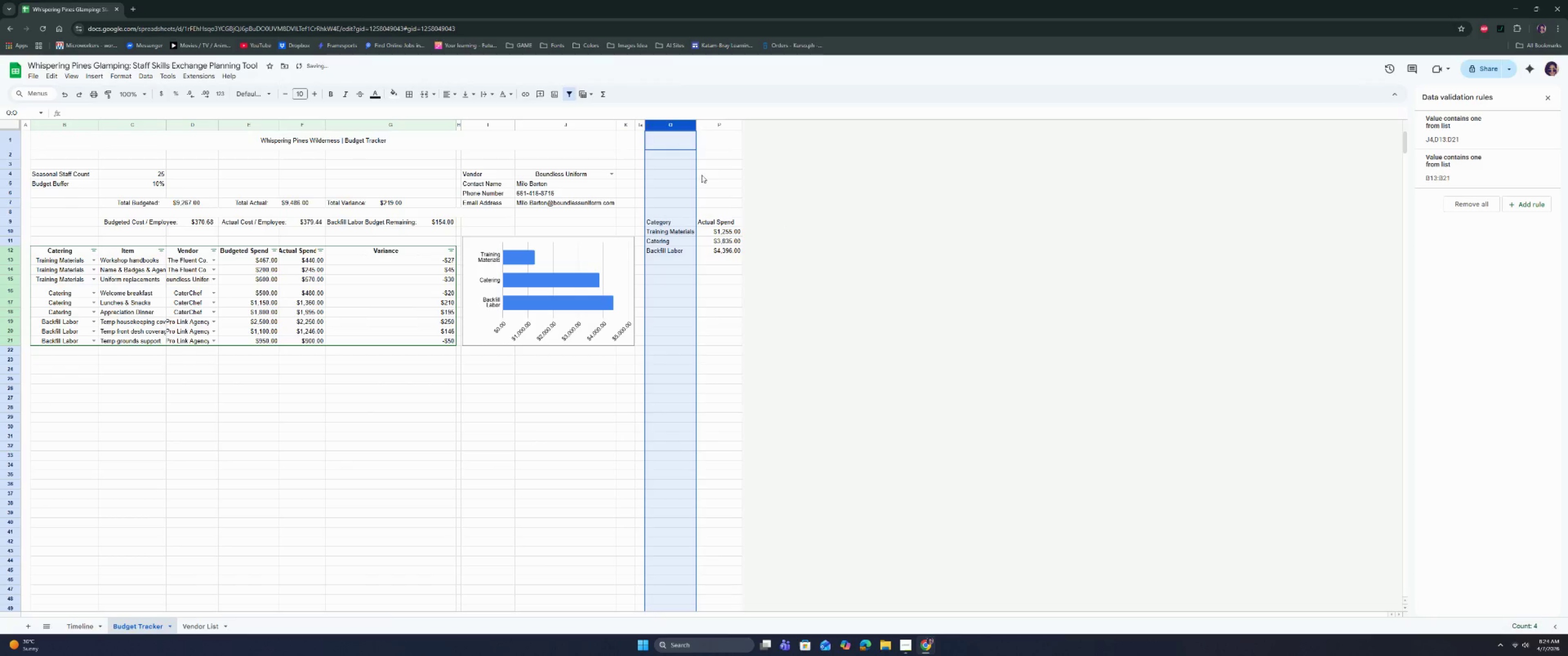 
key(Control+ControlLeft)
 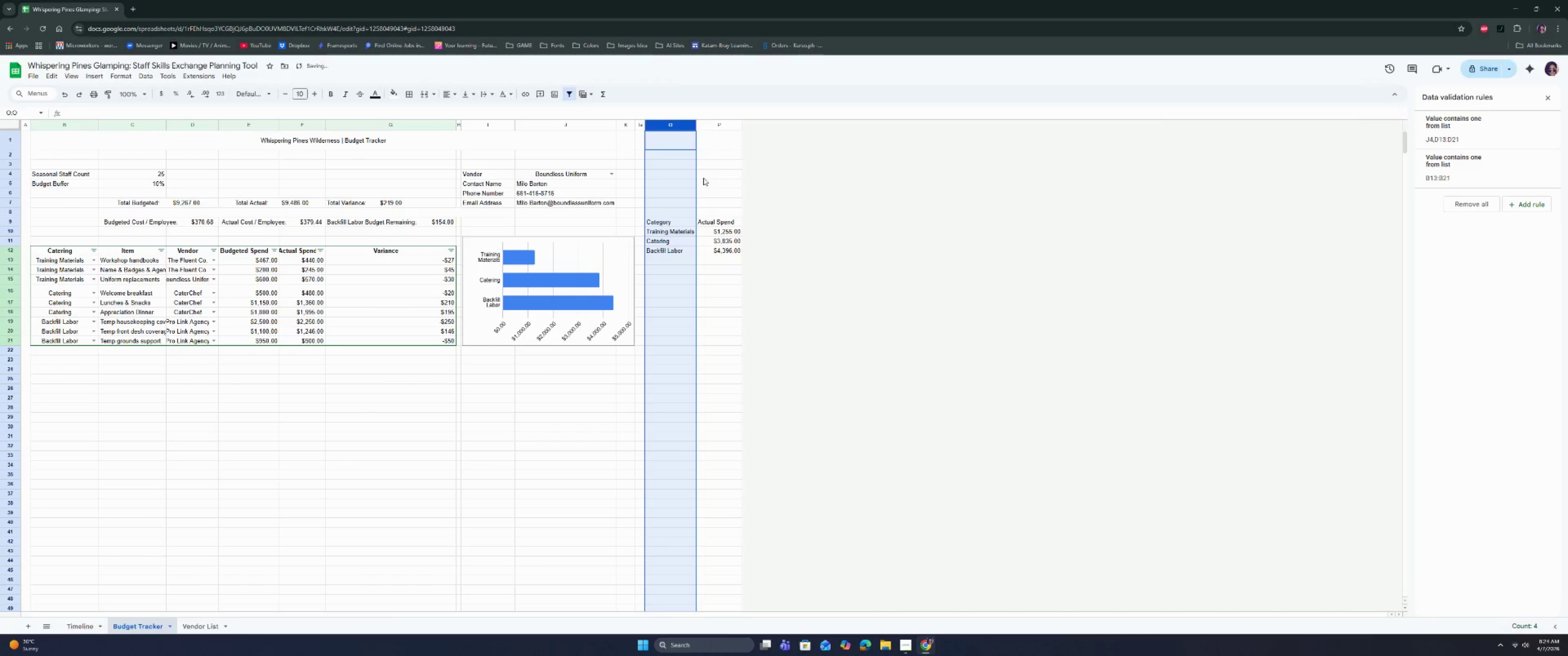 
key(Control+Z)
 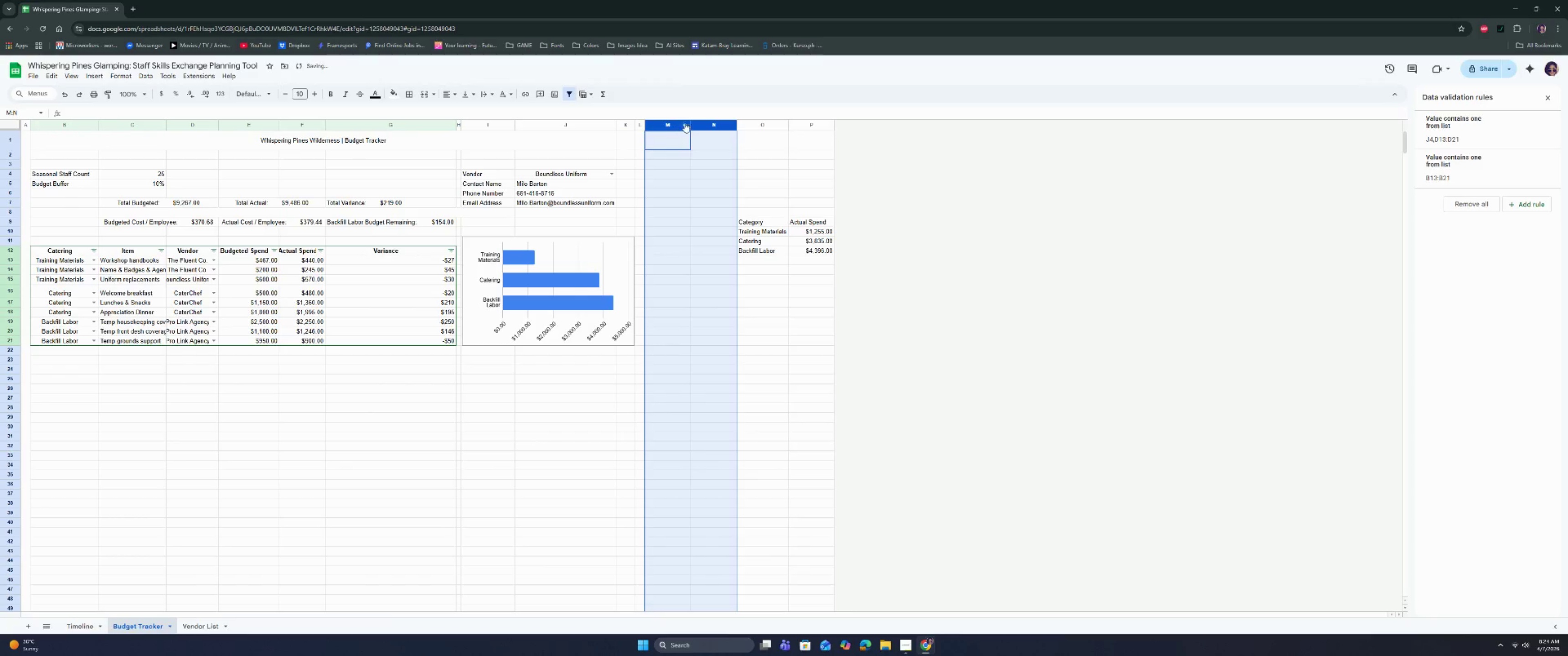 
right_click([688, 120])
 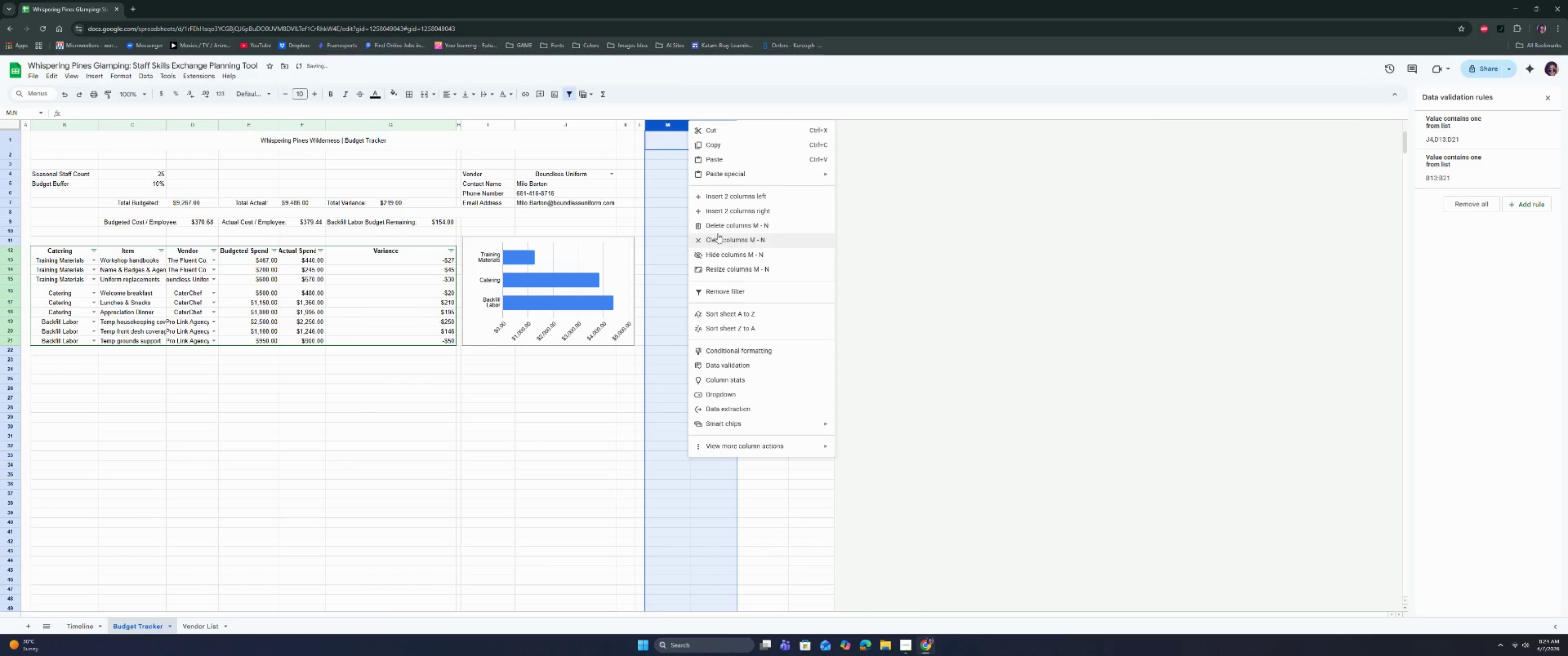 
left_click([719, 220])
 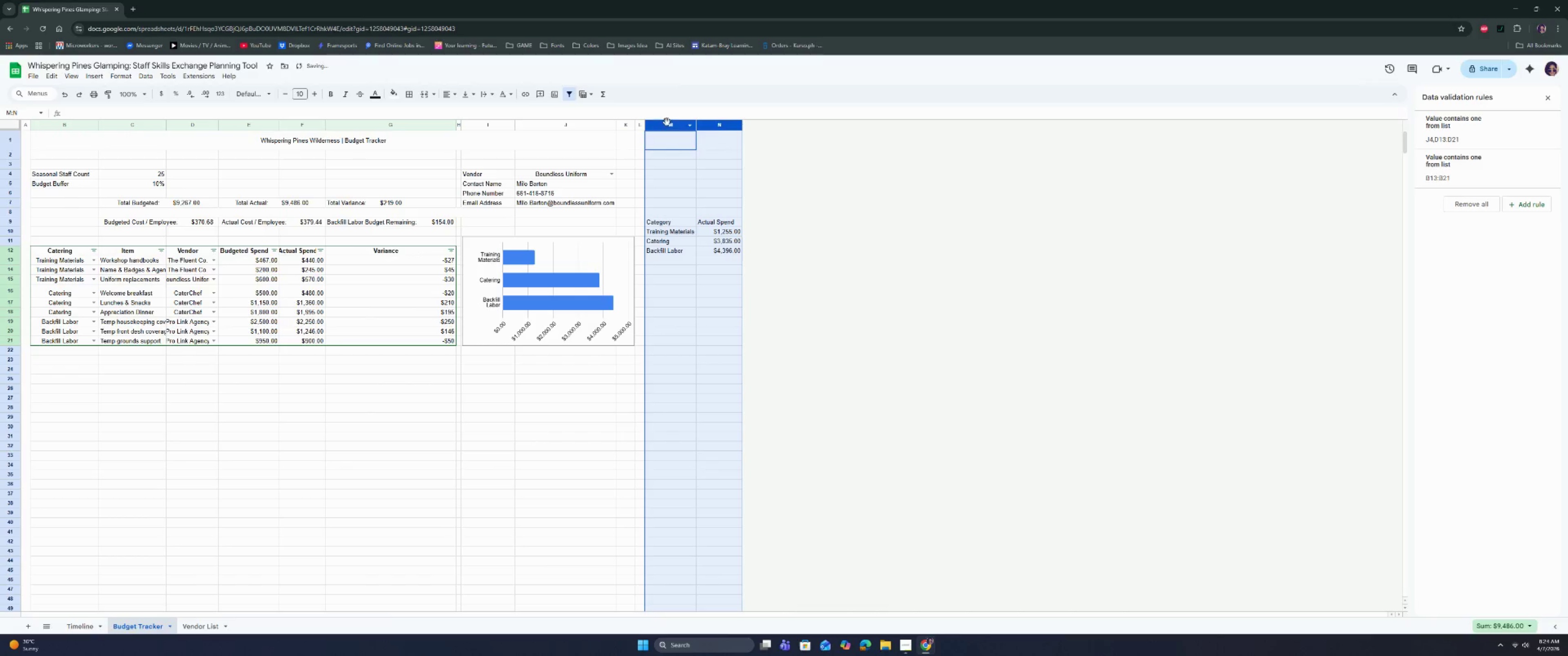 
right_click([669, 125])
 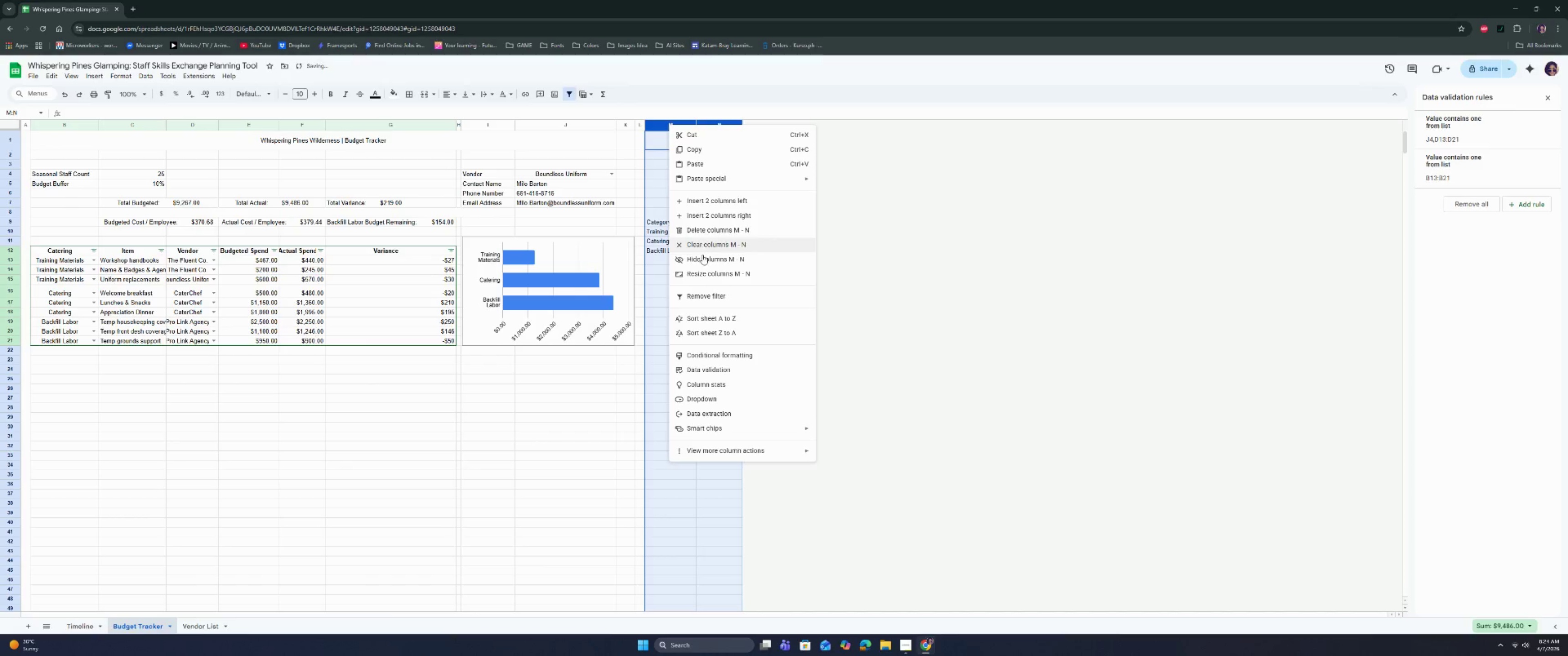 
left_click([702, 260])
 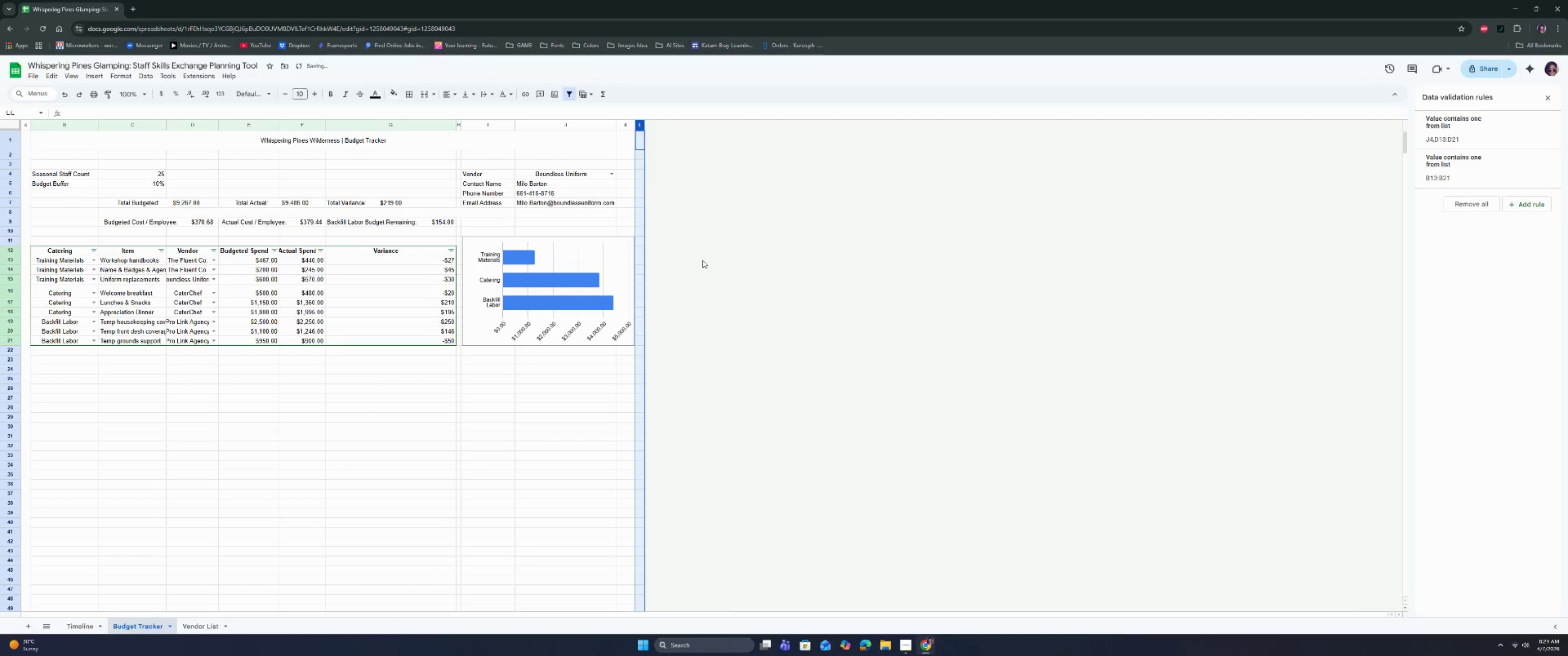 
left_click([736, 272])
 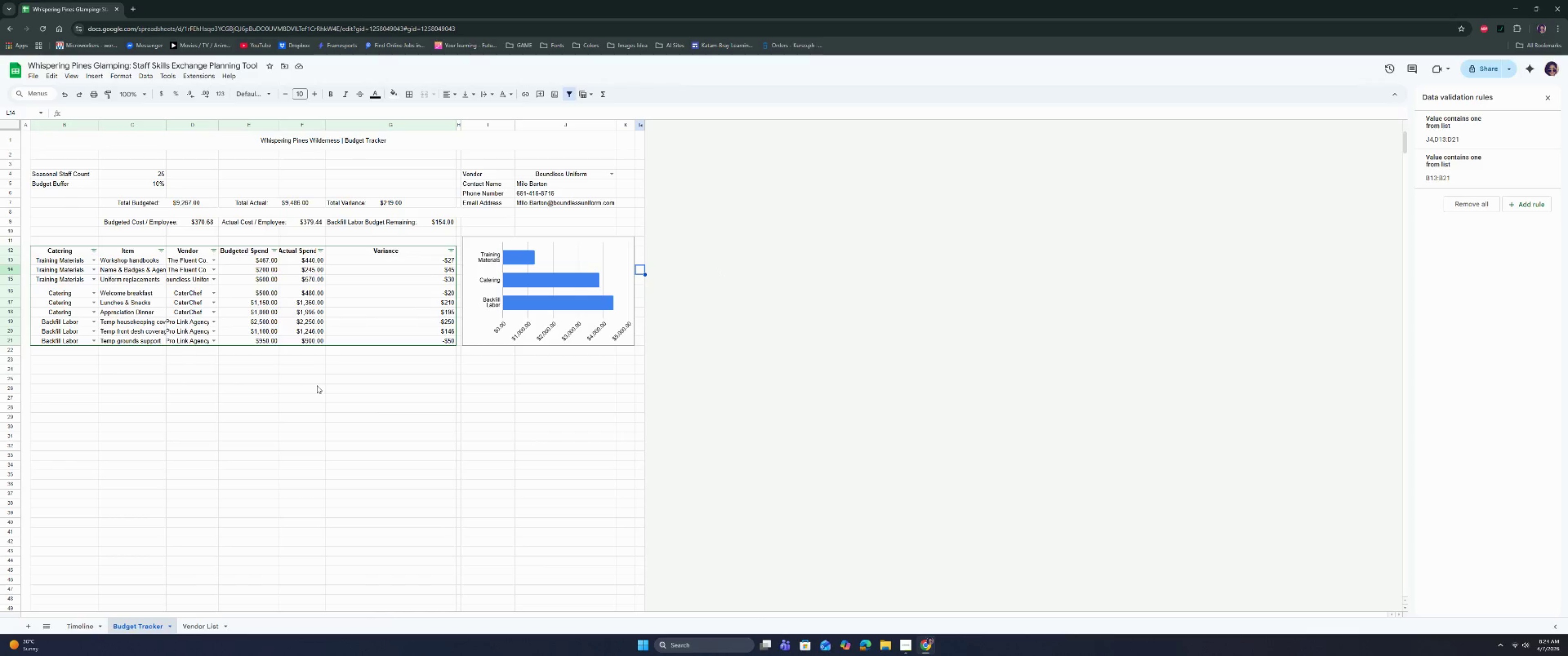 
wait(6.65)
 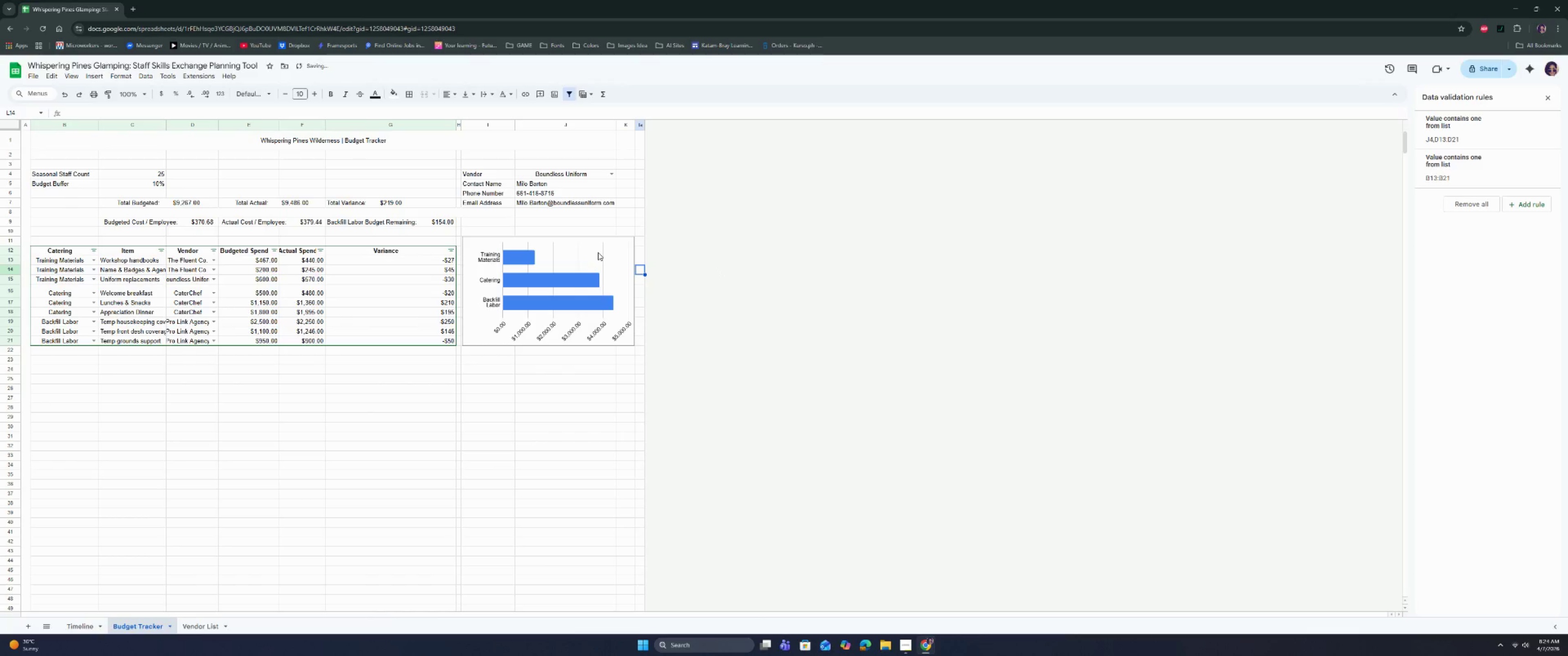 
left_click([206, 148])
 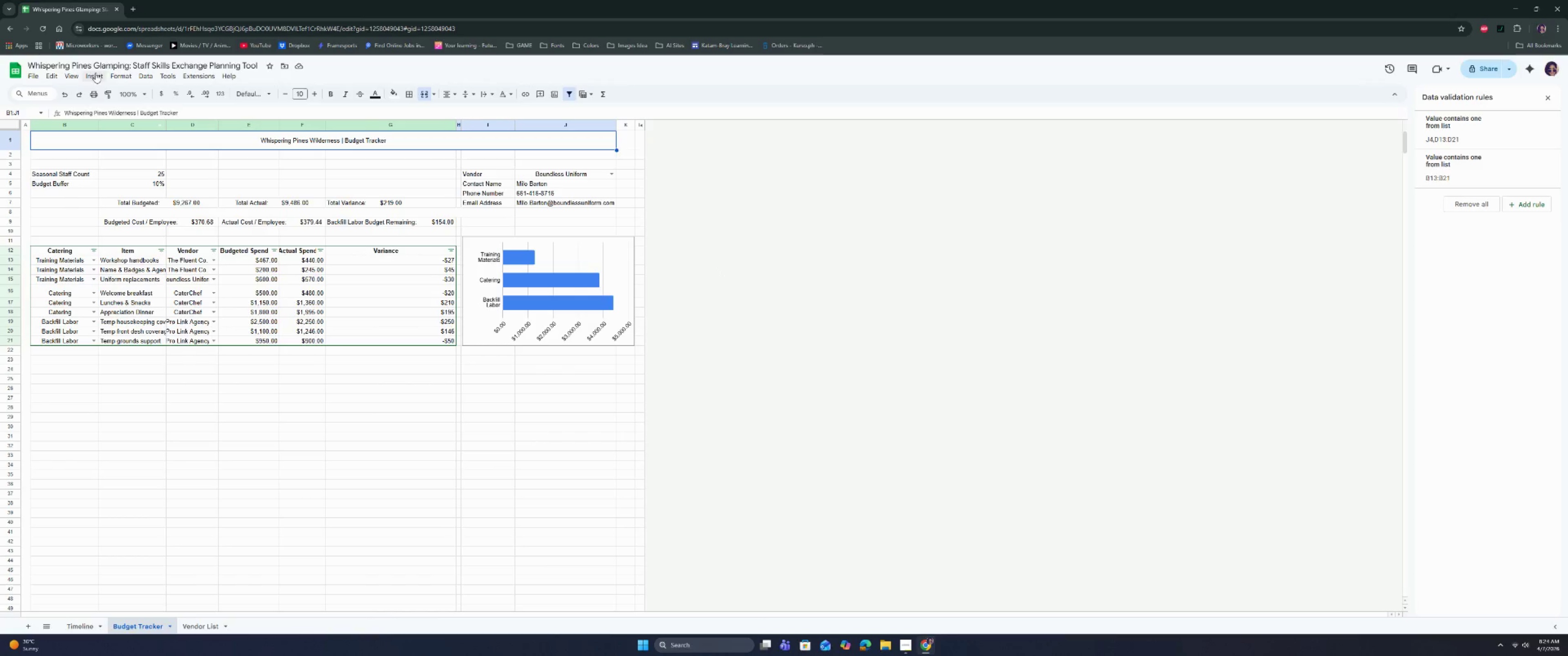 
left_click([36, 77])
 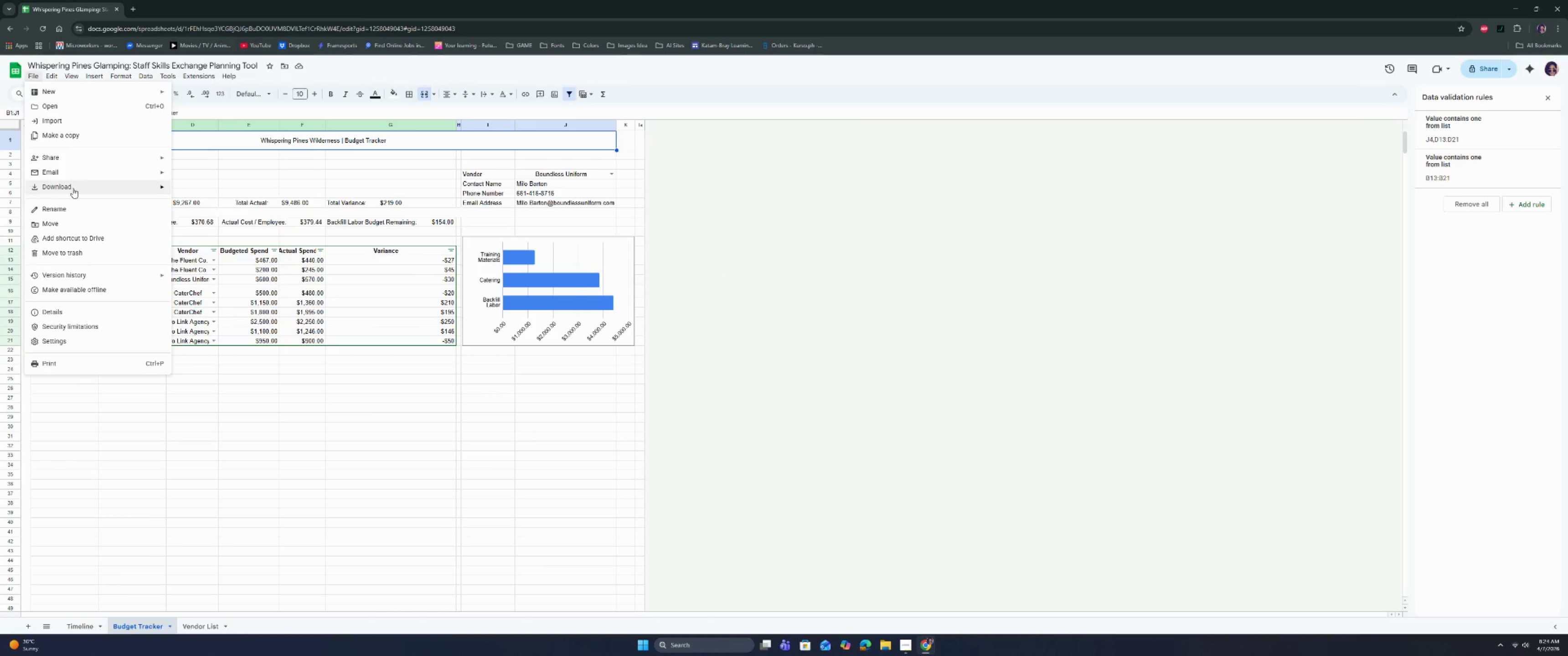 
left_click([73, 188])
 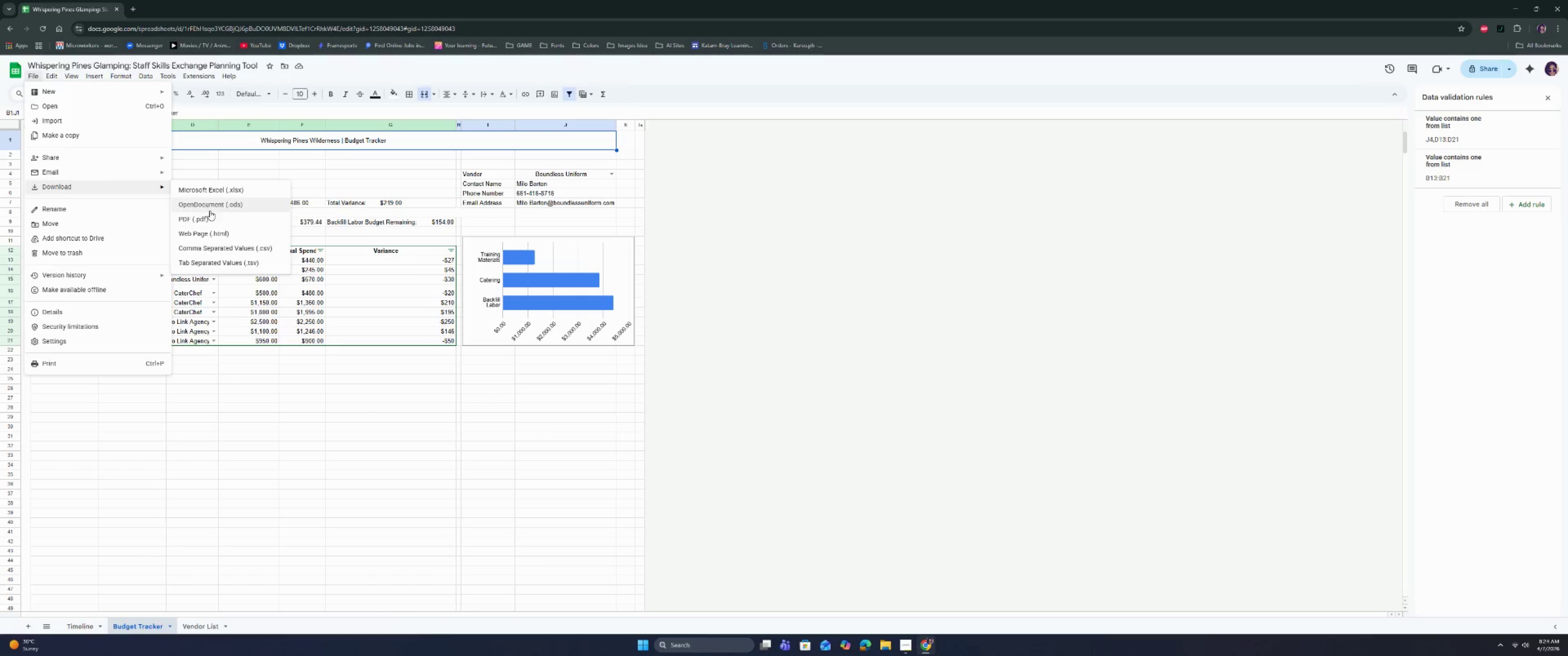 
left_click([210, 212])
 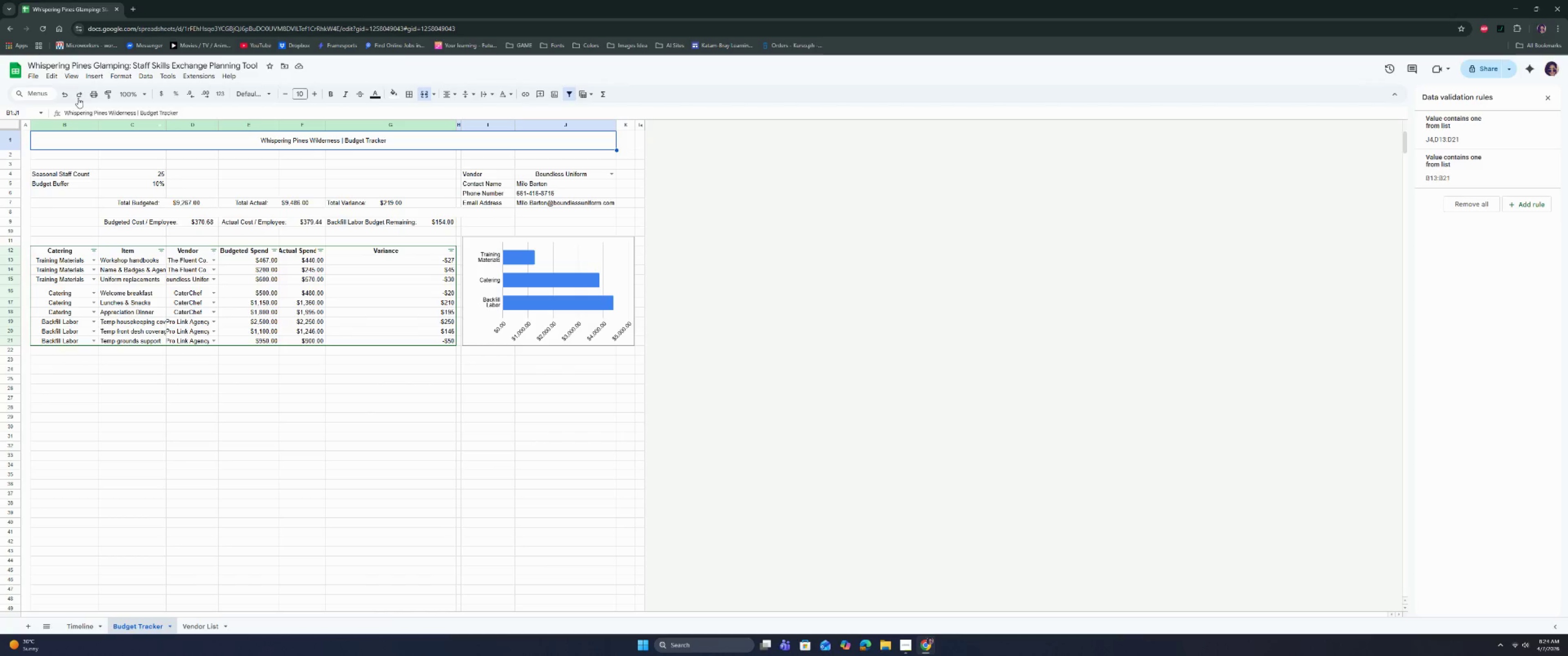 
key(Escape)
 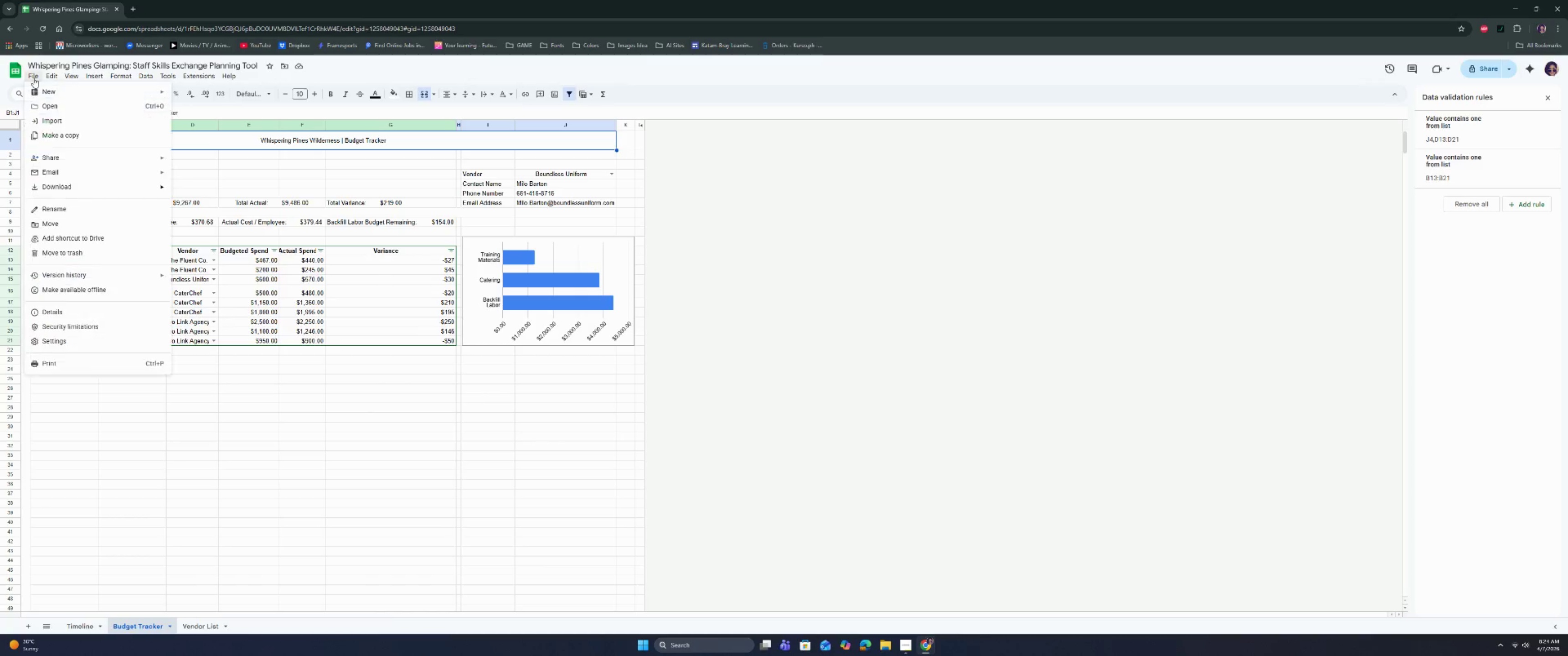 
left_click([34, 78])
 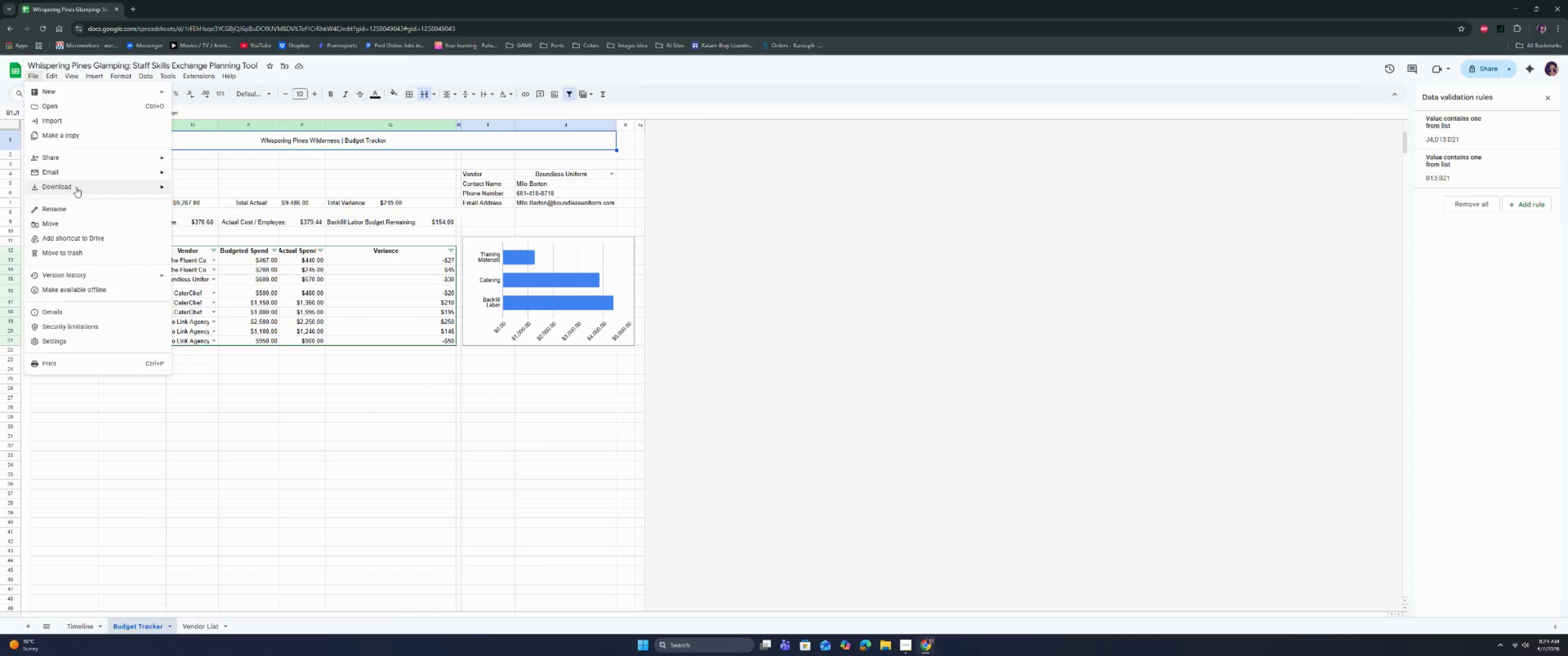 
left_click([77, 187])
 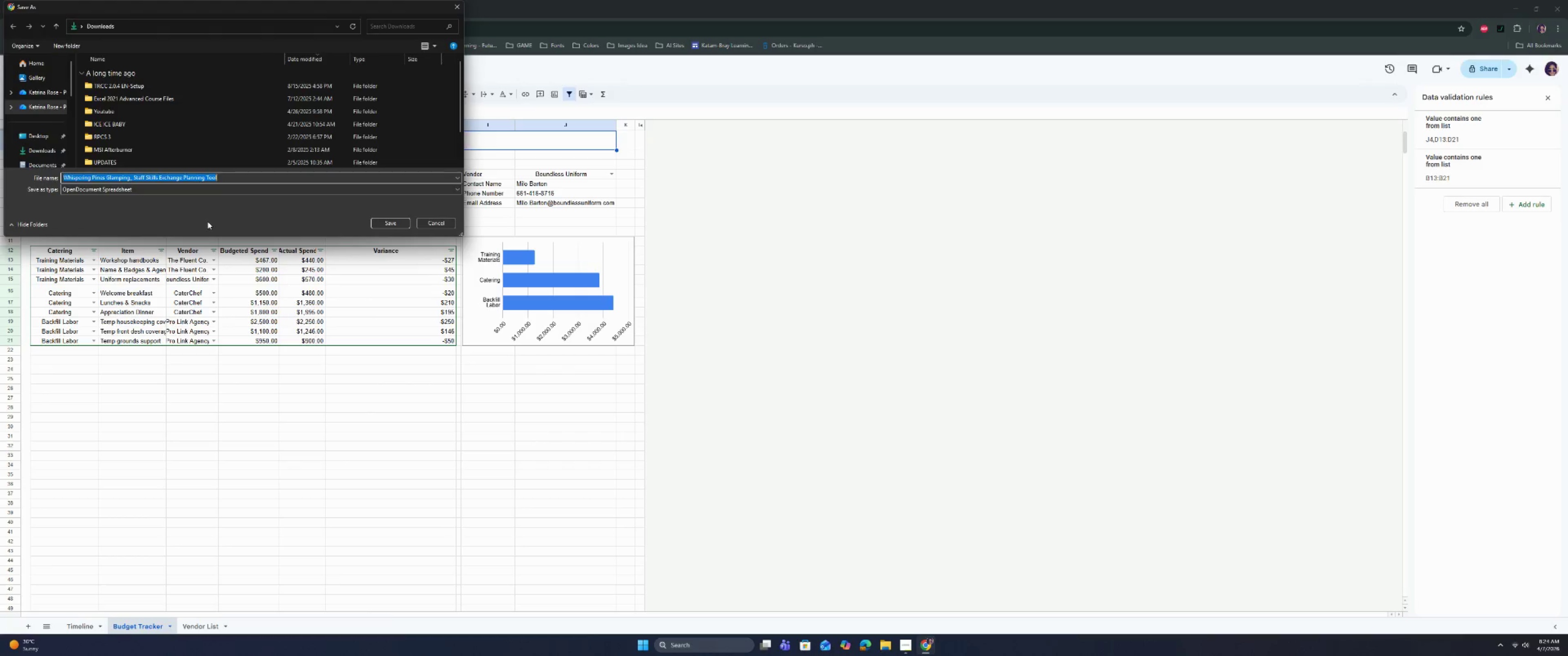 
key(Escape)
 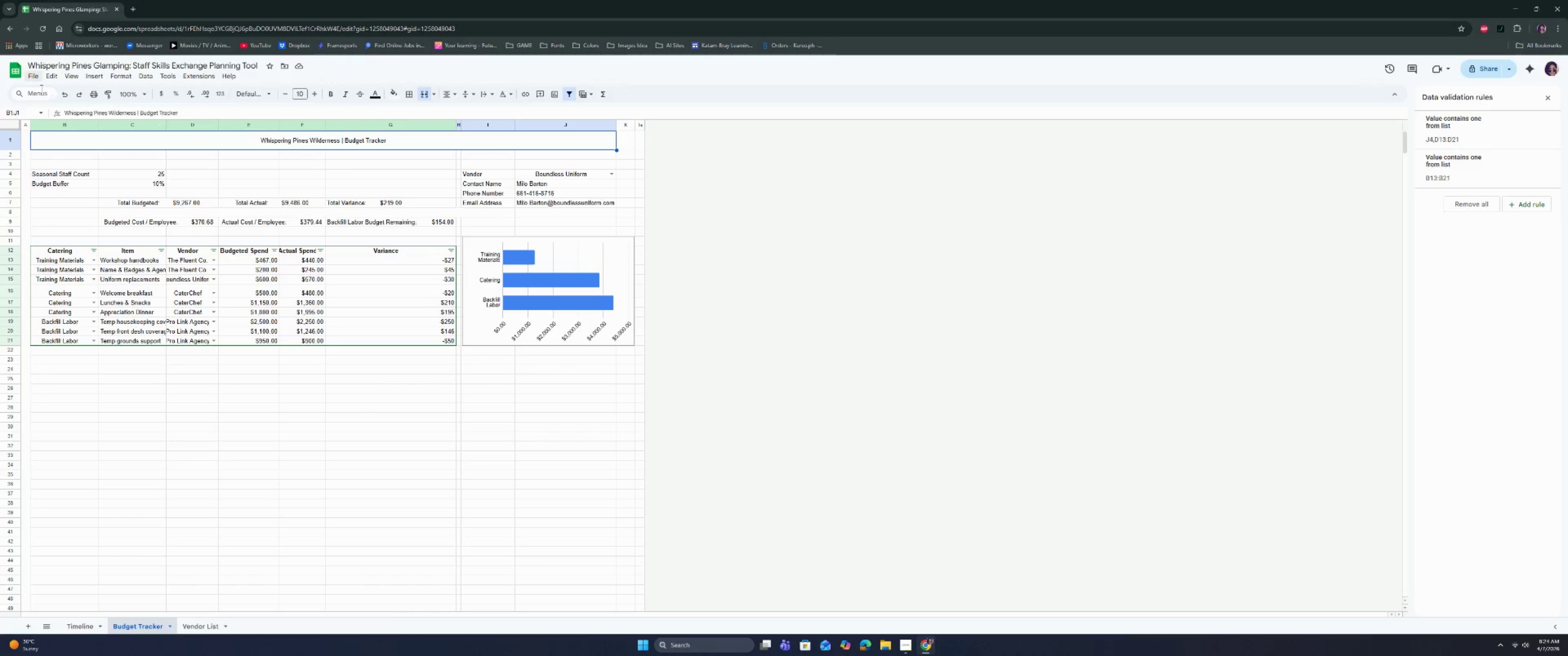 
left_click([31, 77])
 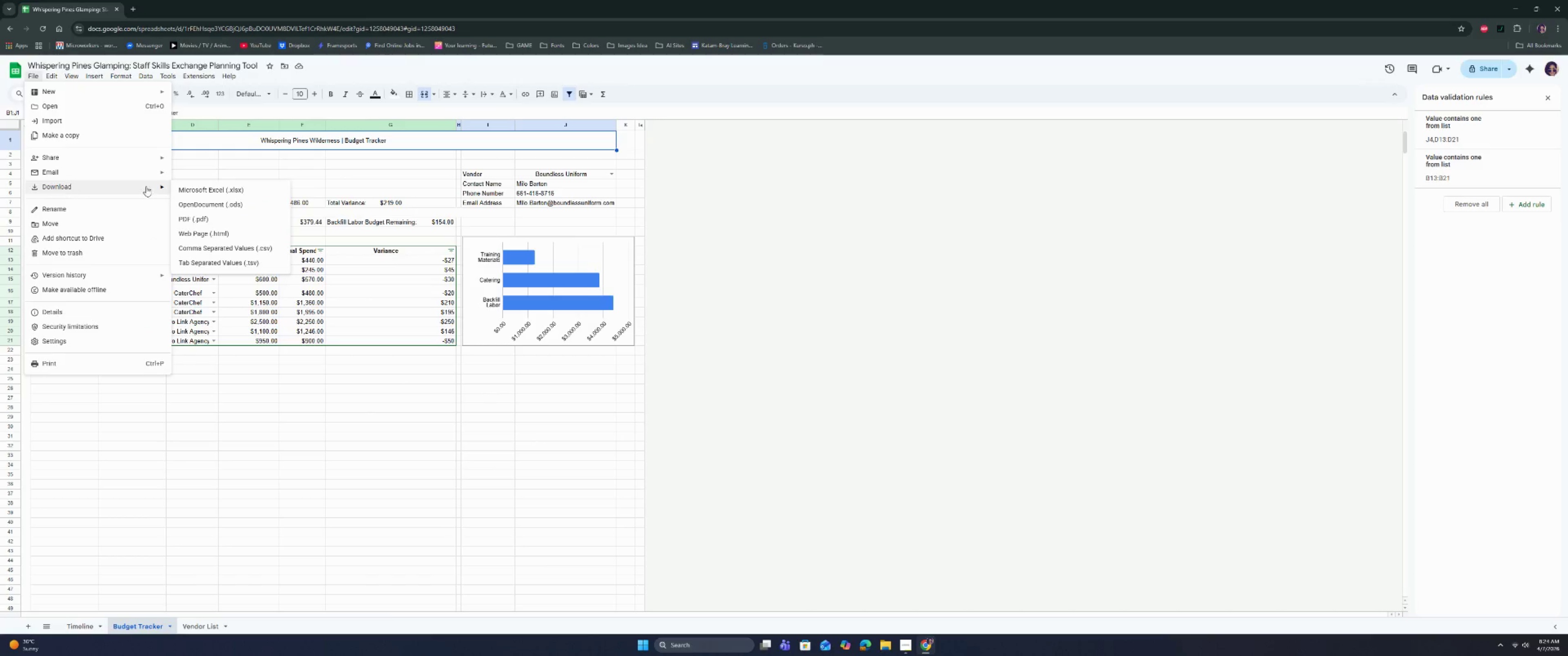 
left_click([207, 218])
 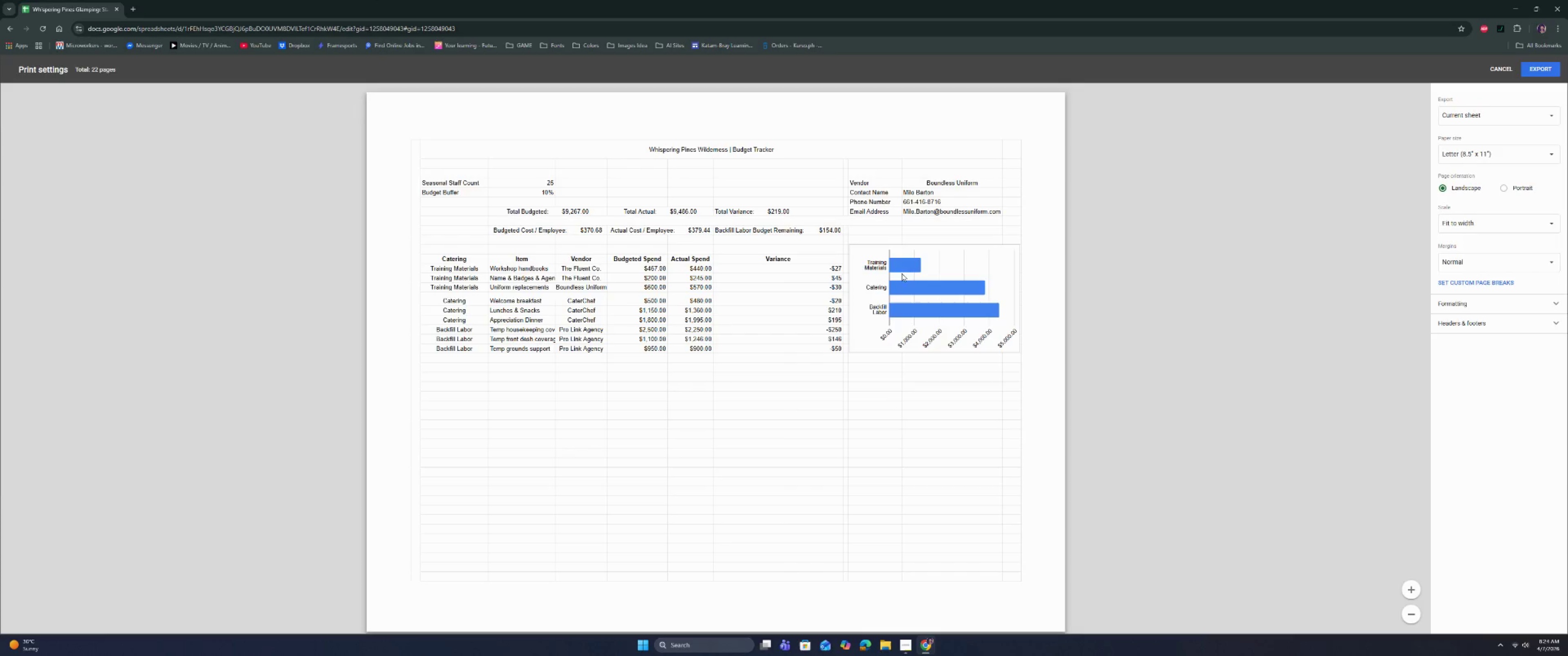 
wait(6.84)
 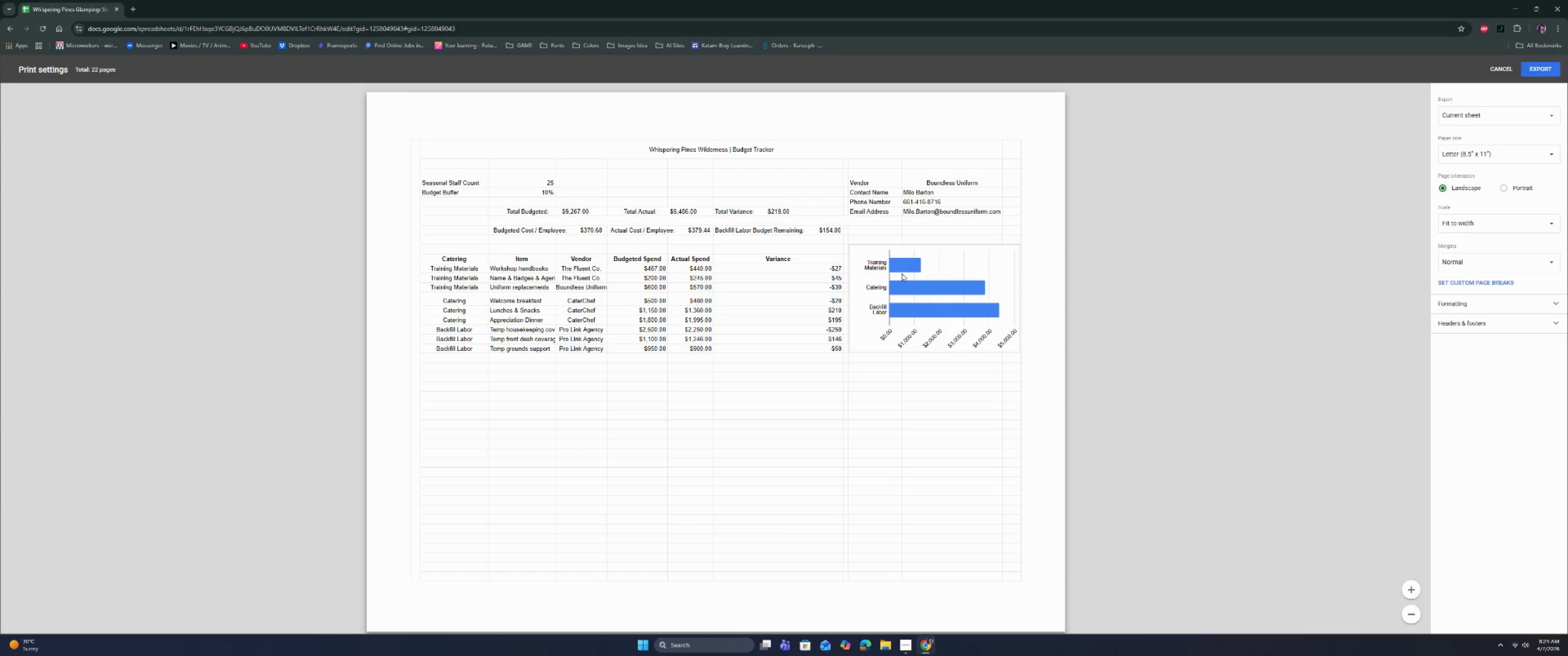 
key(Escape)
 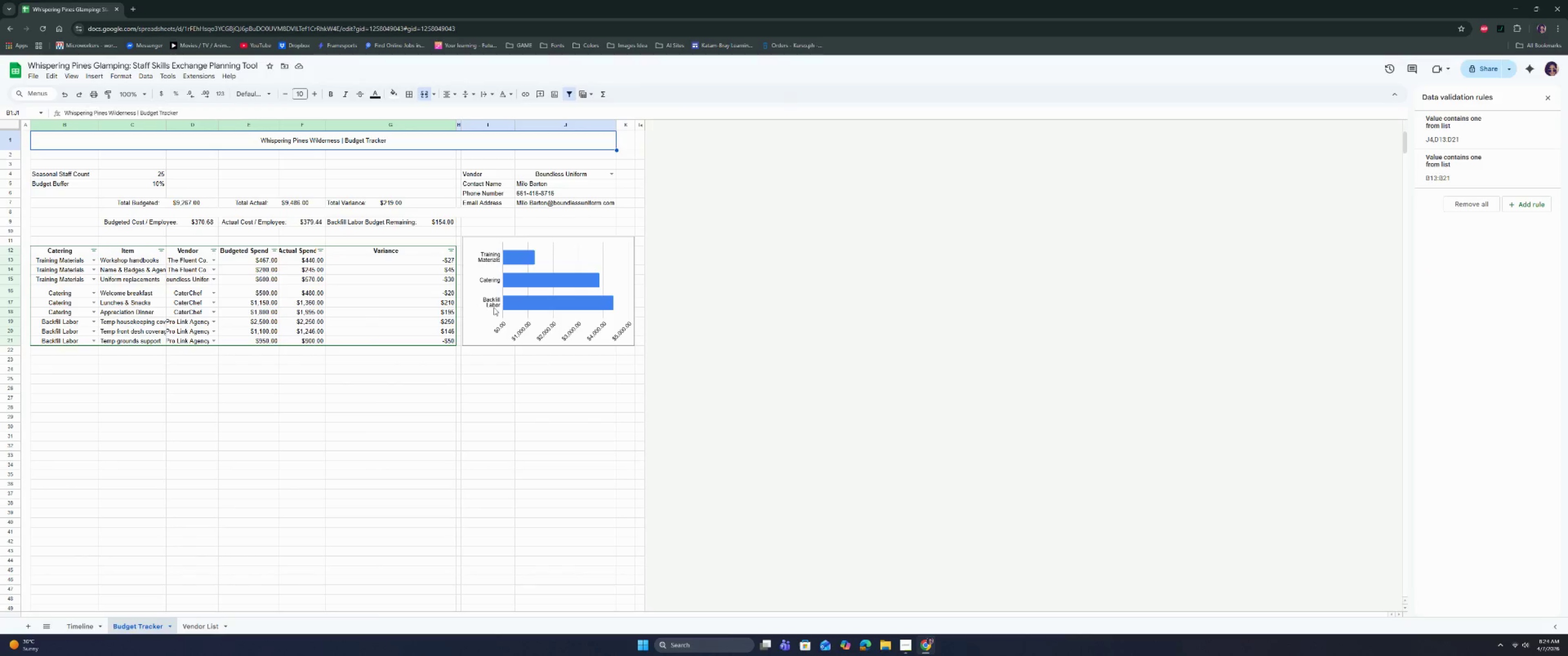 
left_click([512, 272])
 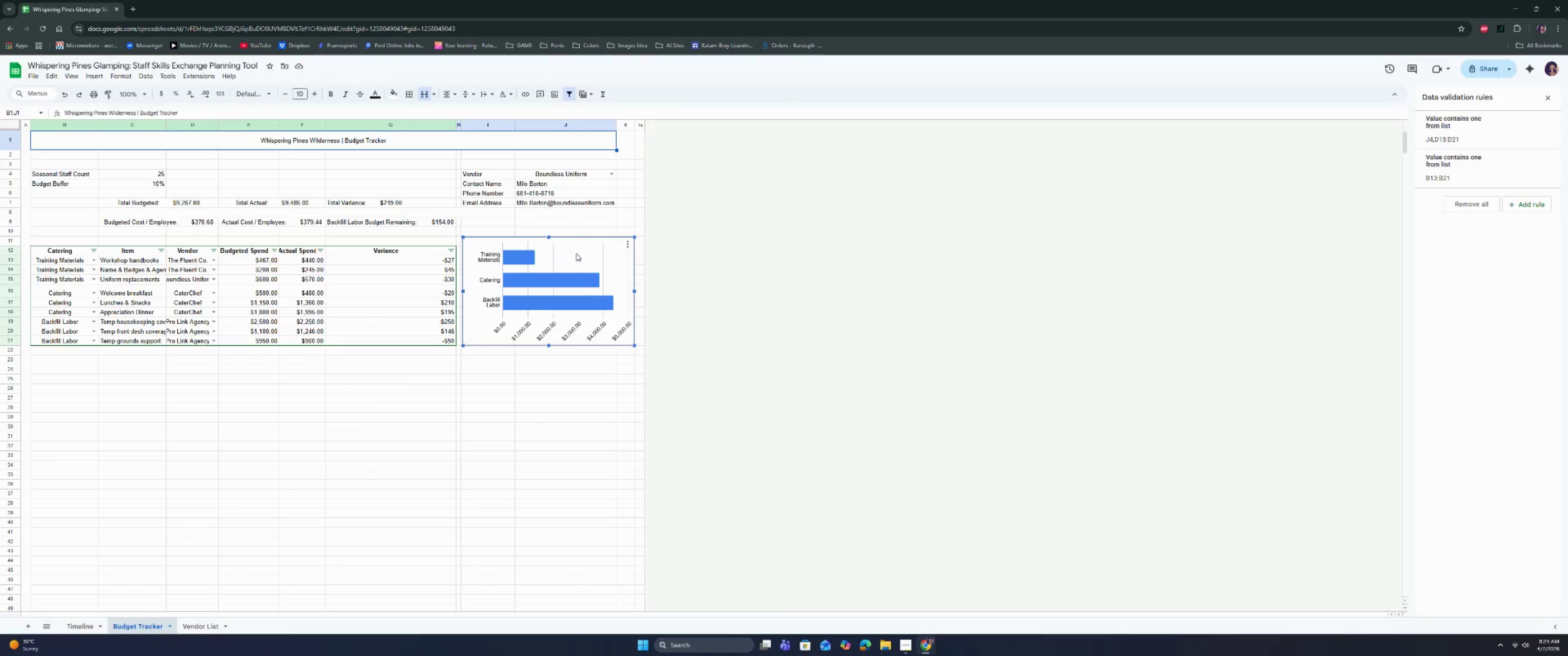 
left_click_drag(start_coordinate=[578, 252], to_coordinate=[288, 389])
 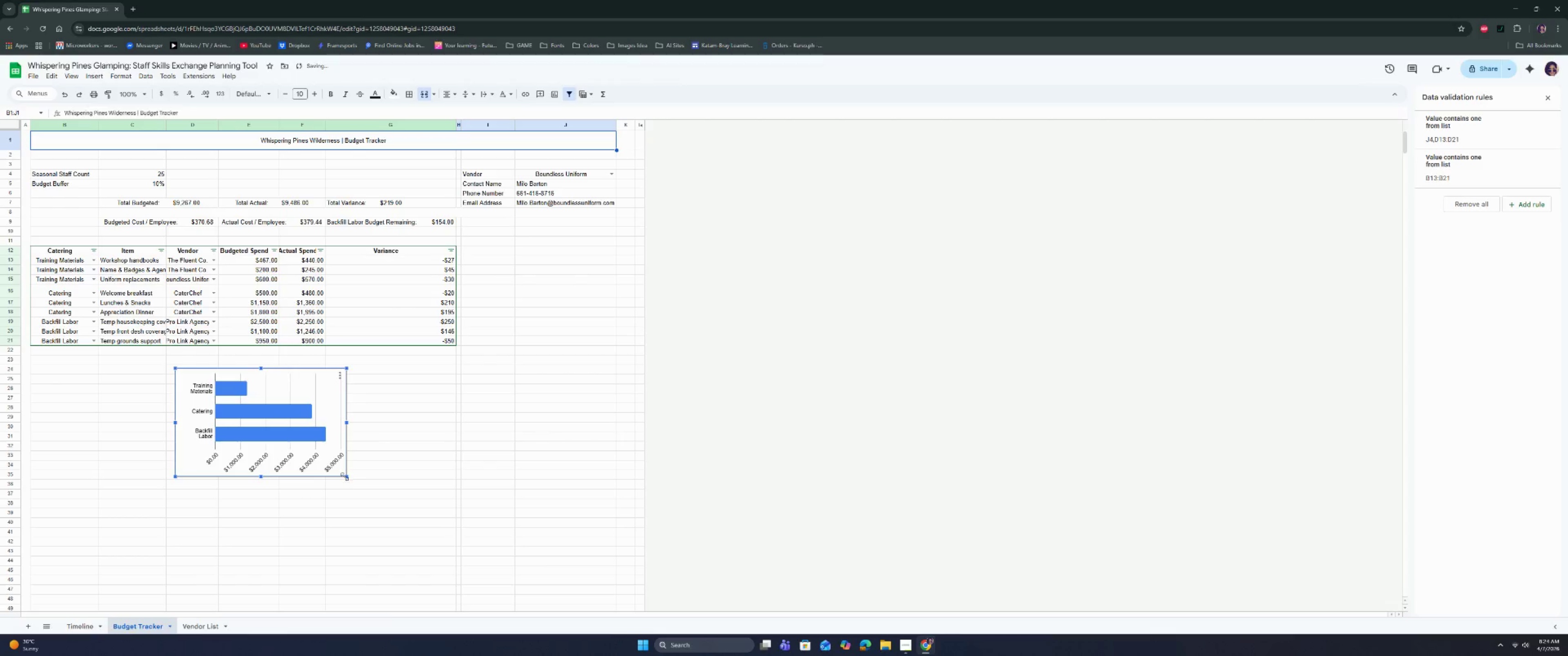 
left_click_drag(start_coordinate=[347, 477], to_coordinate=[441, 490])
 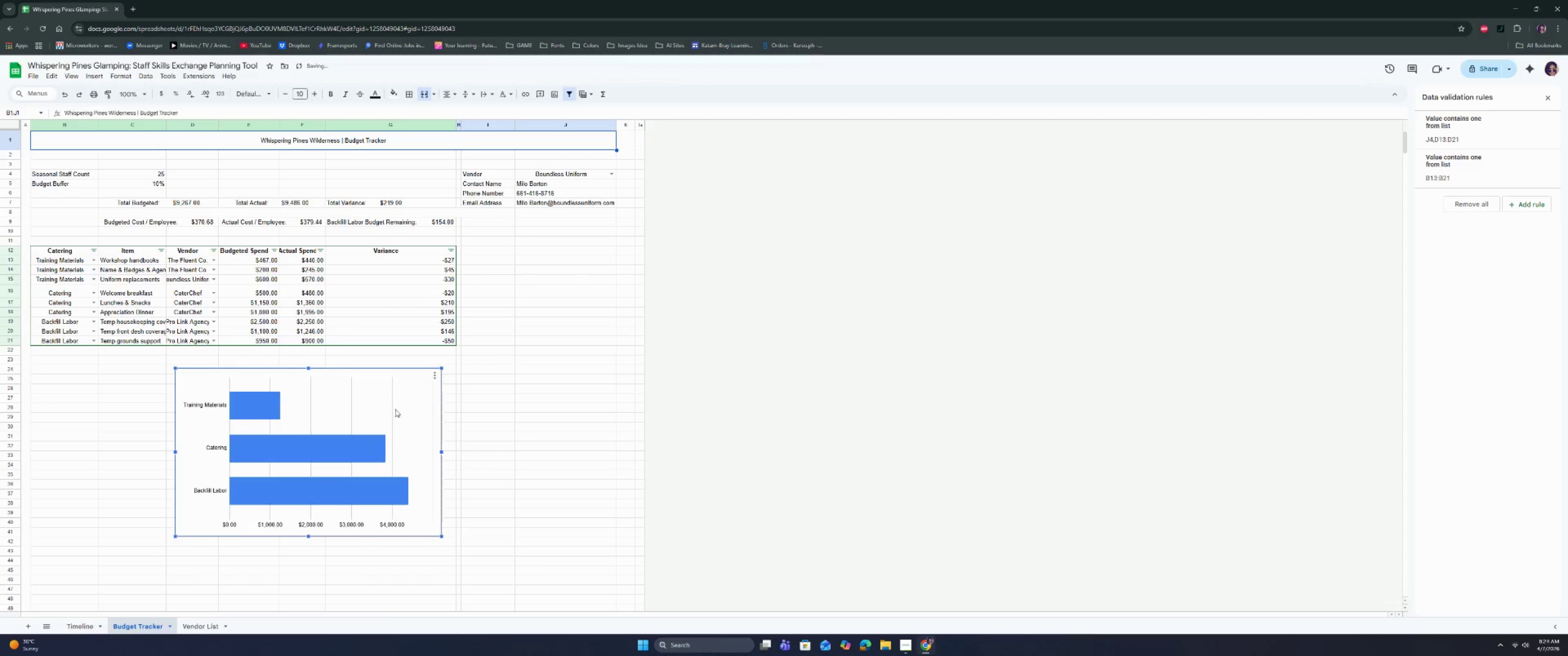 
left_click_drag(start_coordinate=[398, 404], to_coordinate=[347, 404])
 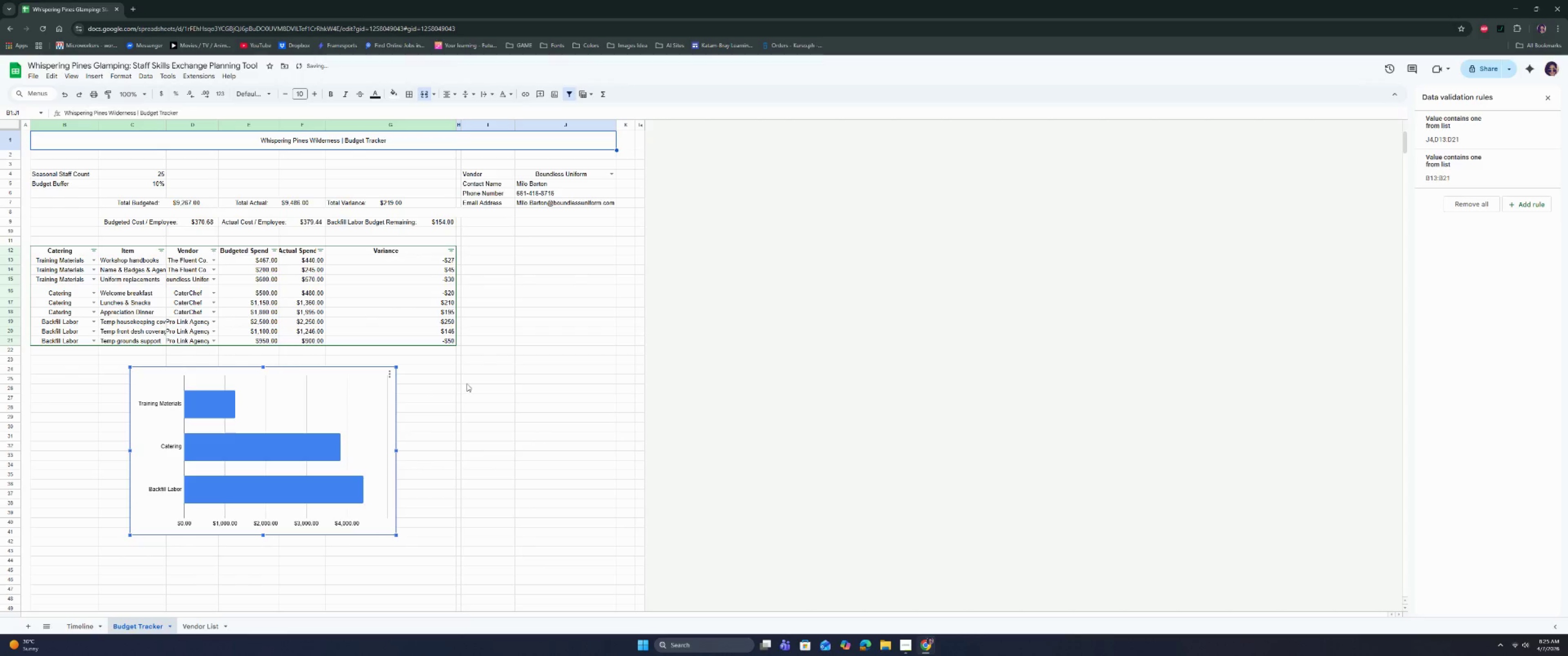 
left_click([468, 383])
 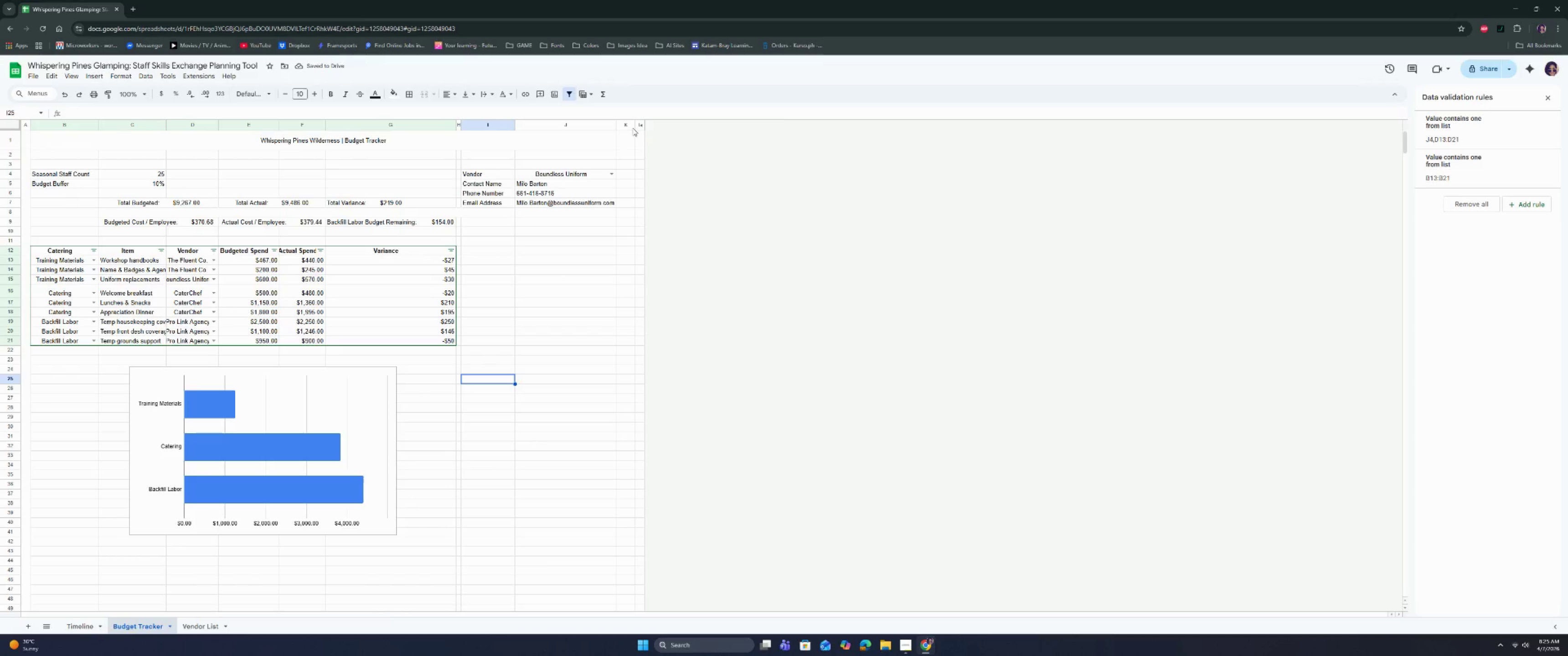 
left_click([625, 123])
 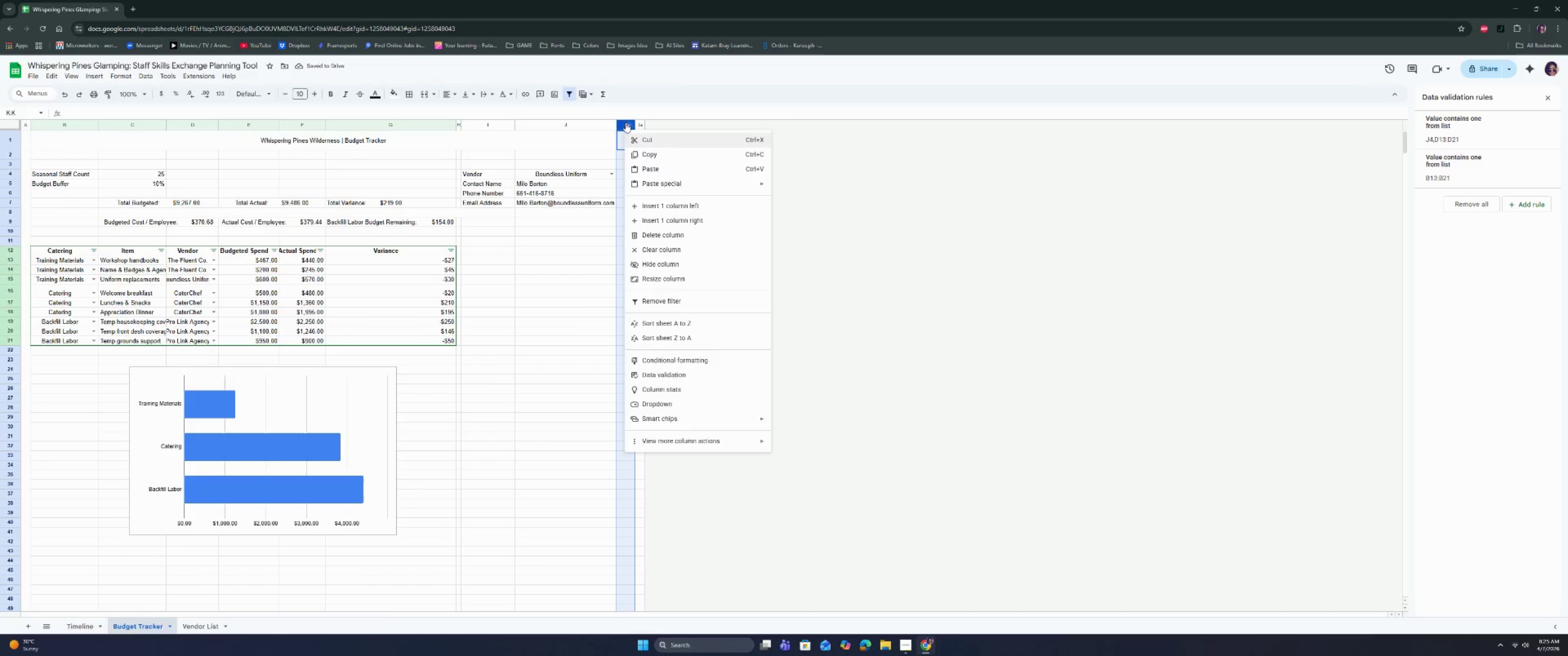 
right_click([625, 123])
 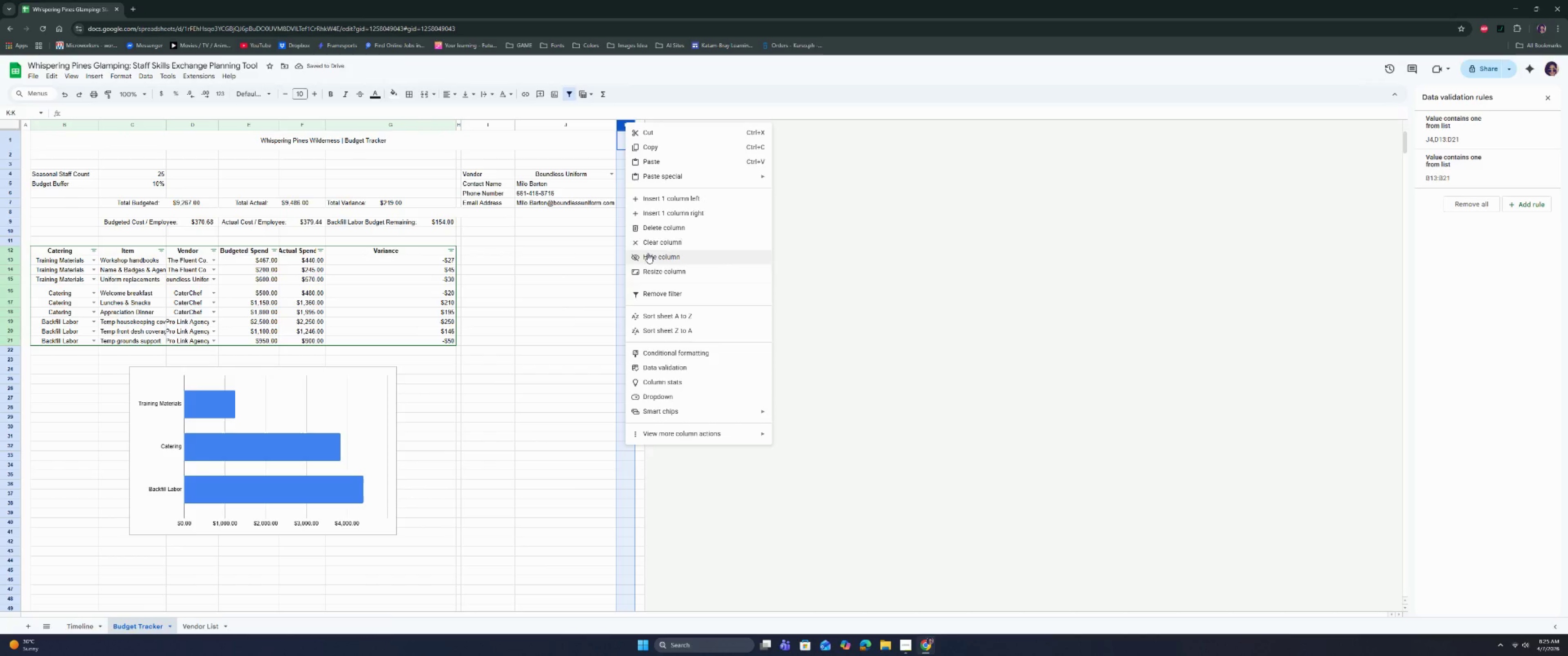 
left_click([649, 229])
 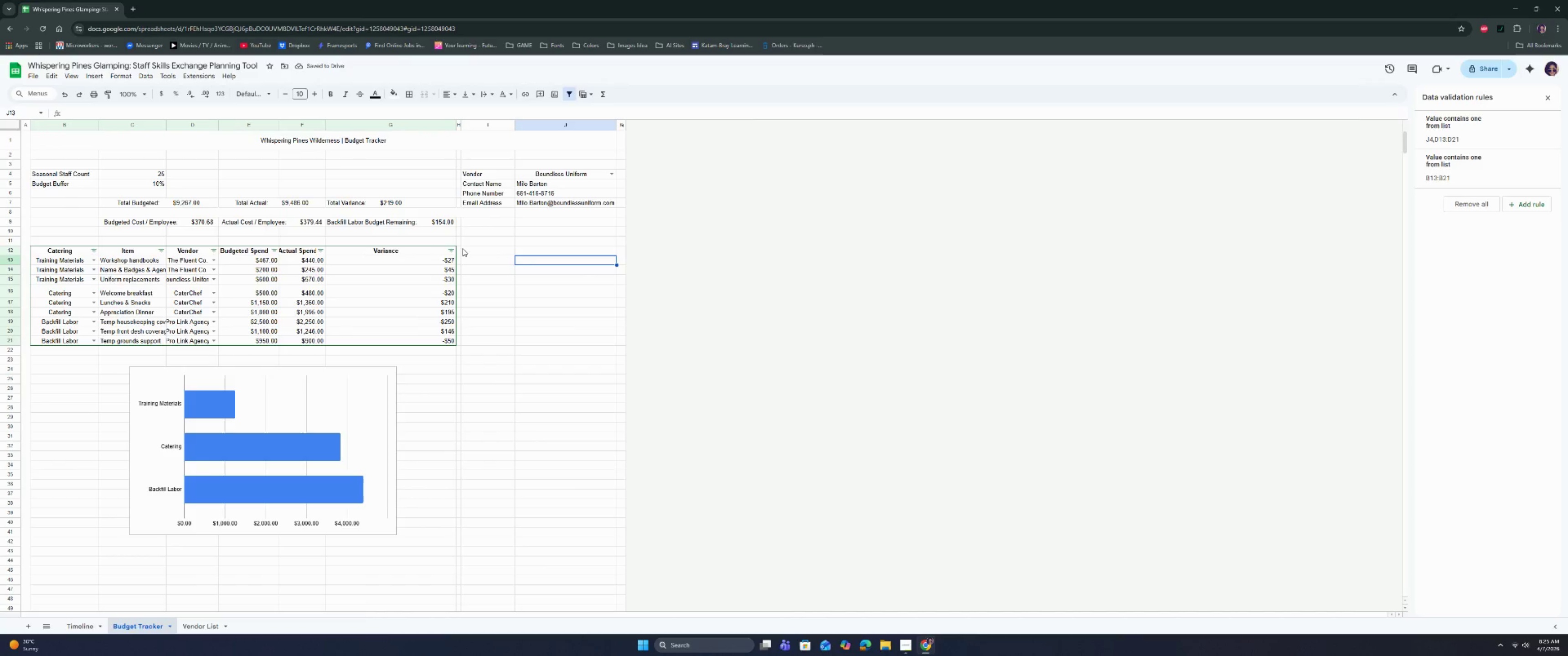 
left_click([257, 144])
 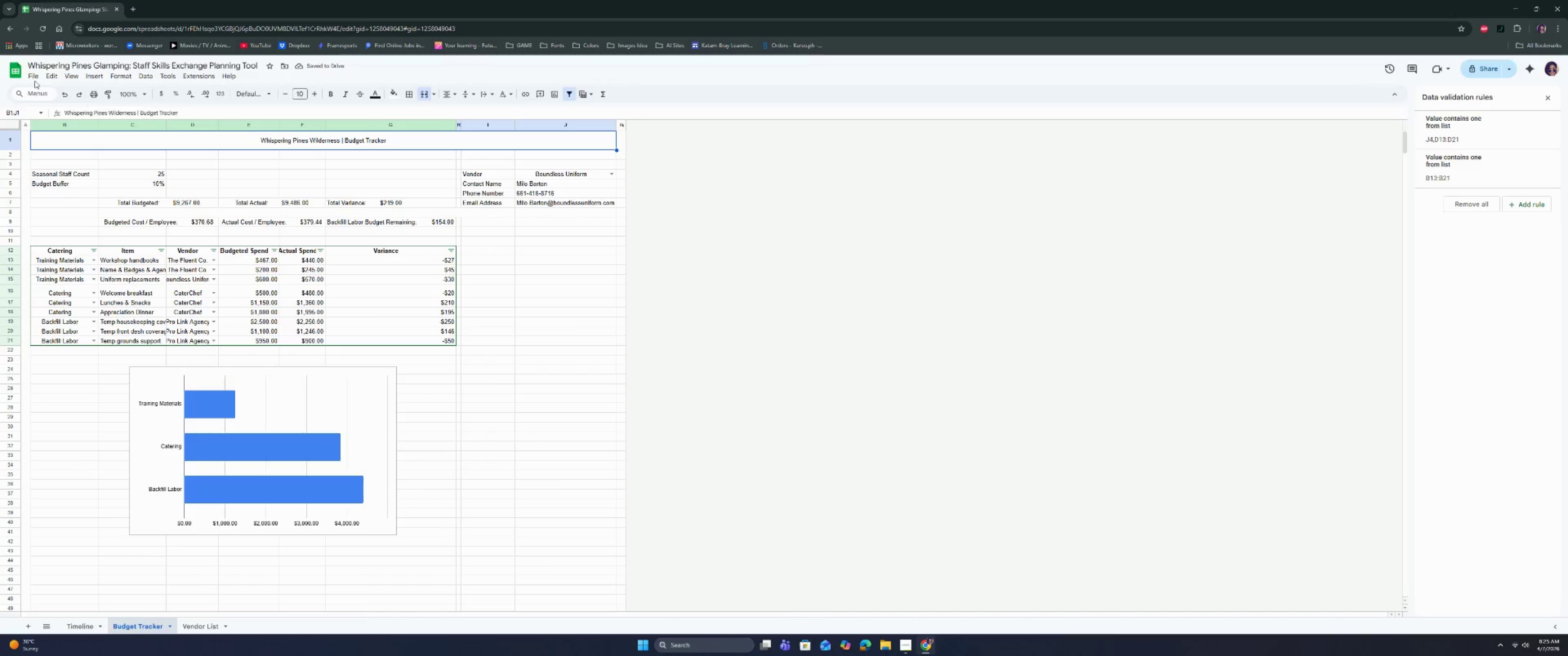 
left_click([35, 76])
 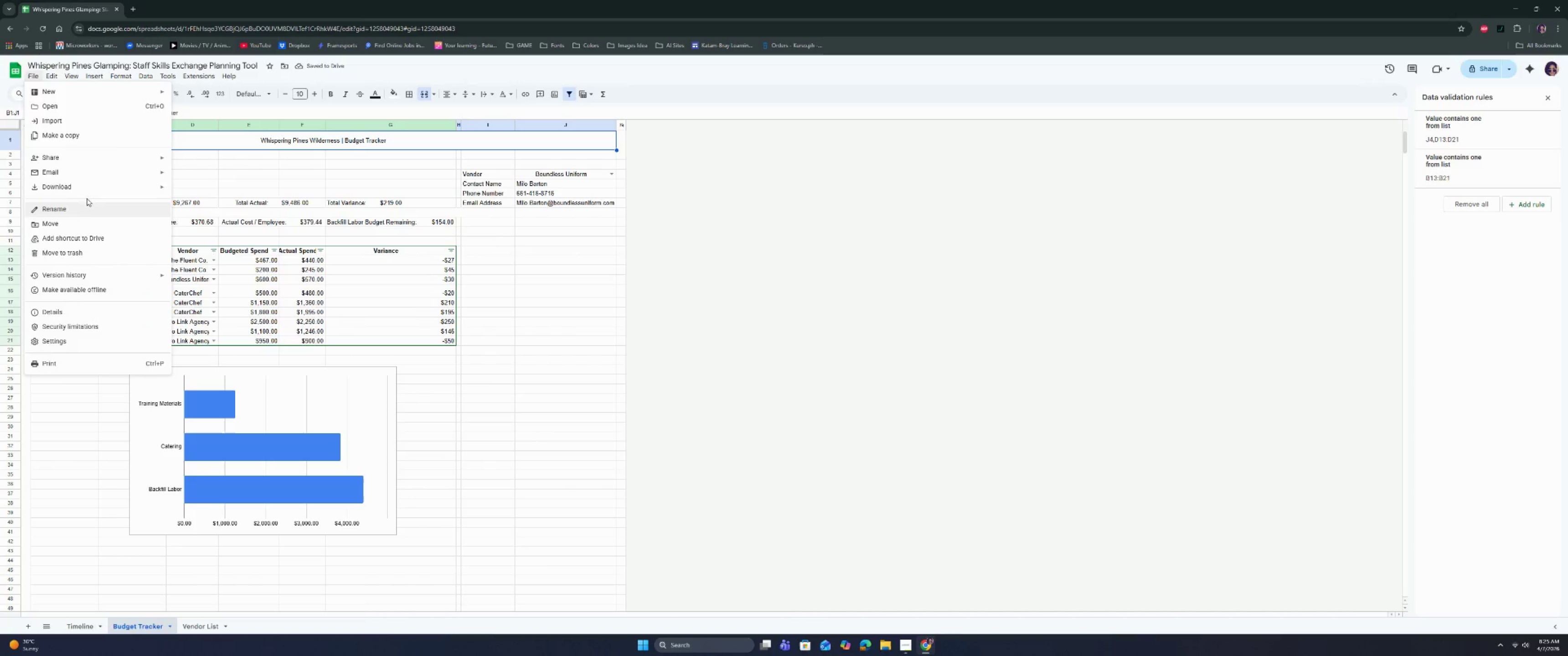 
left_click([88, 187])
 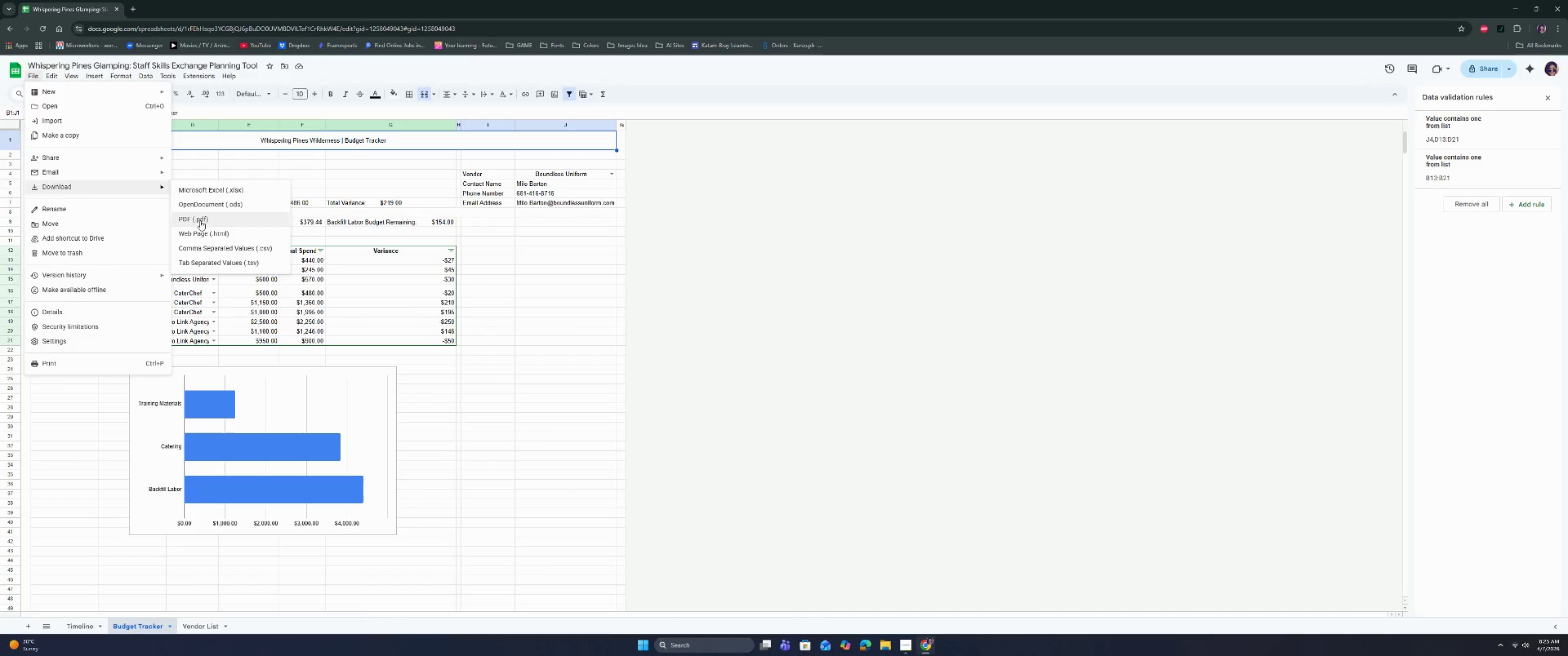 
left_click([201, 220])
 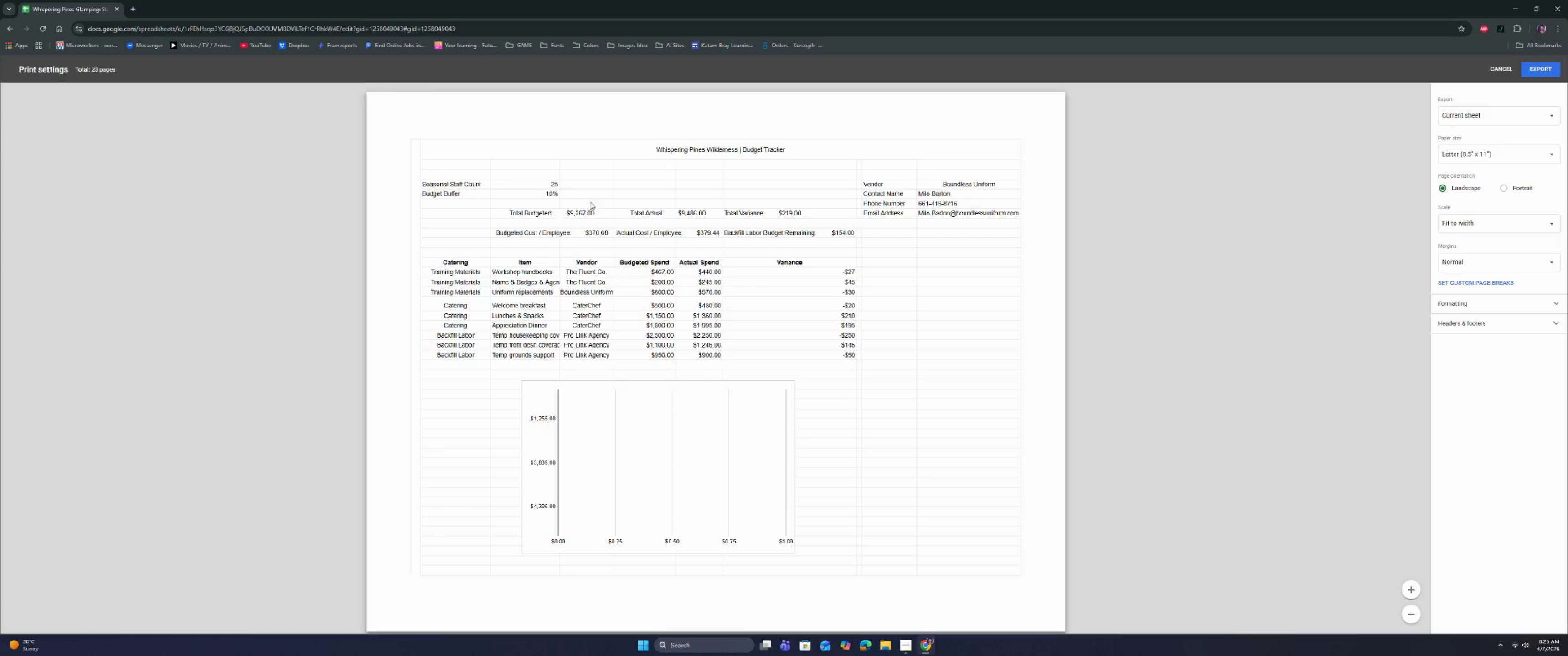 
wait(5.08)
 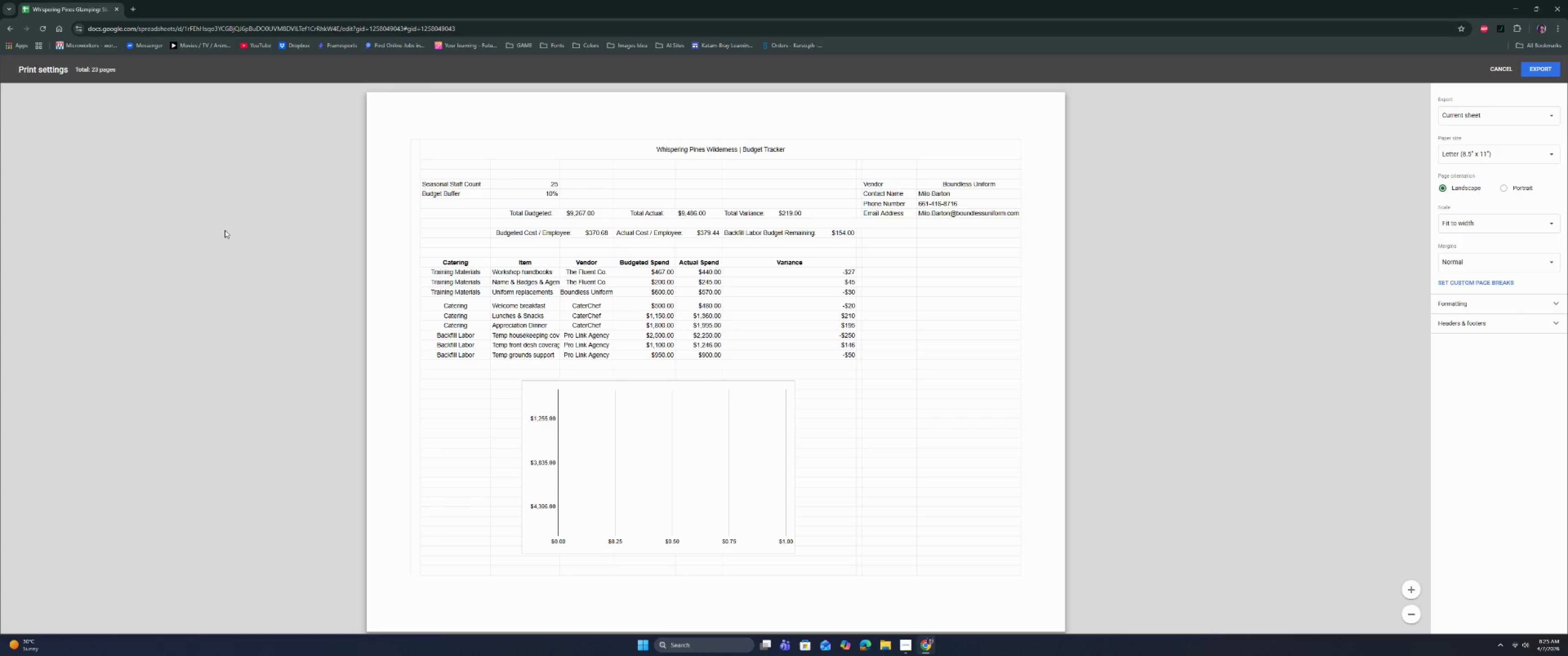 
key(Escape)
 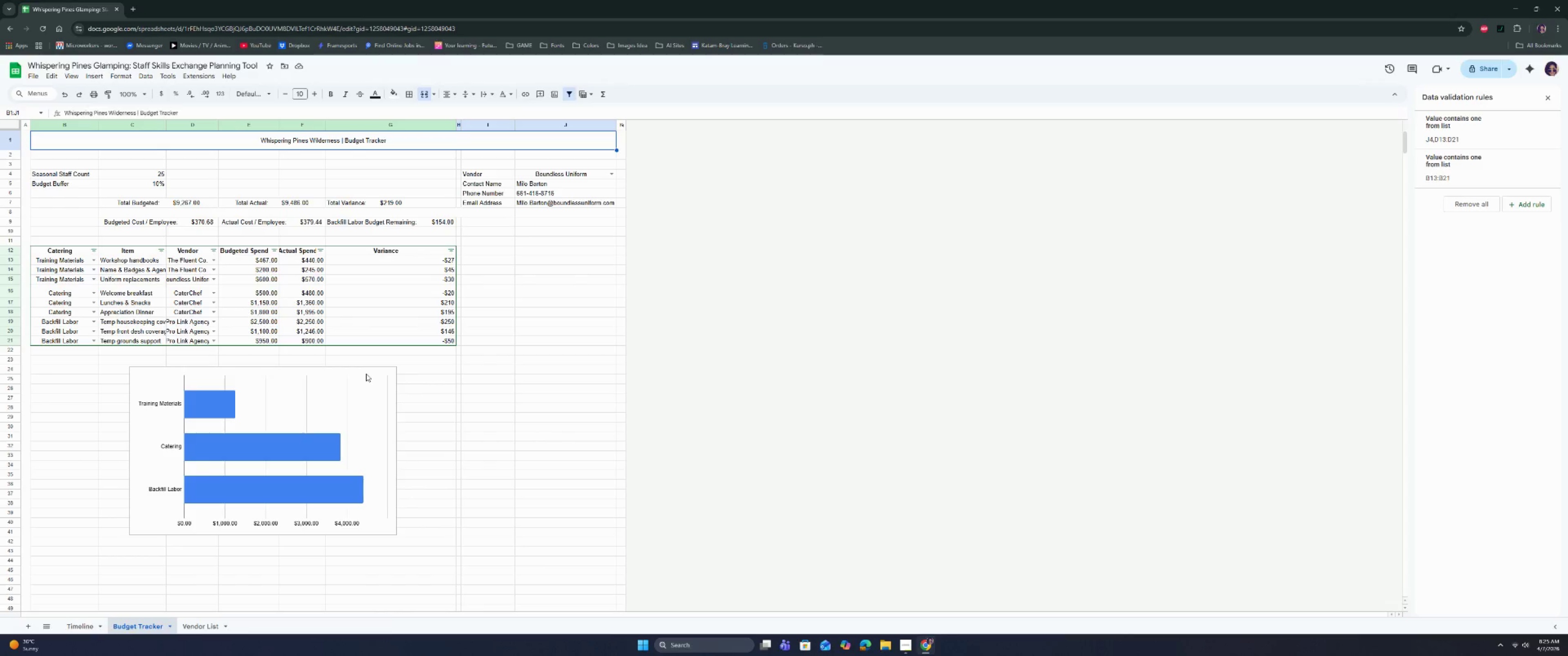 
wait(15.14)
 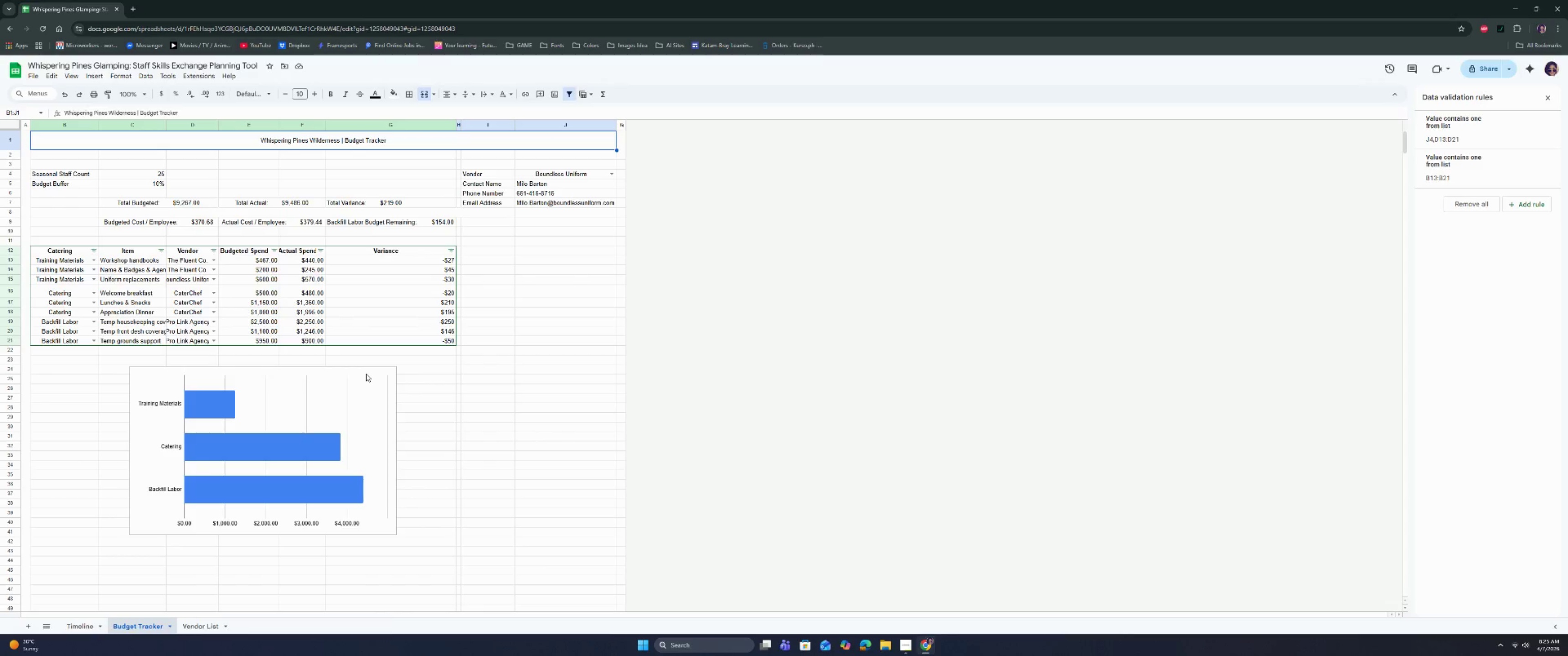 
left_click([408, 246])
 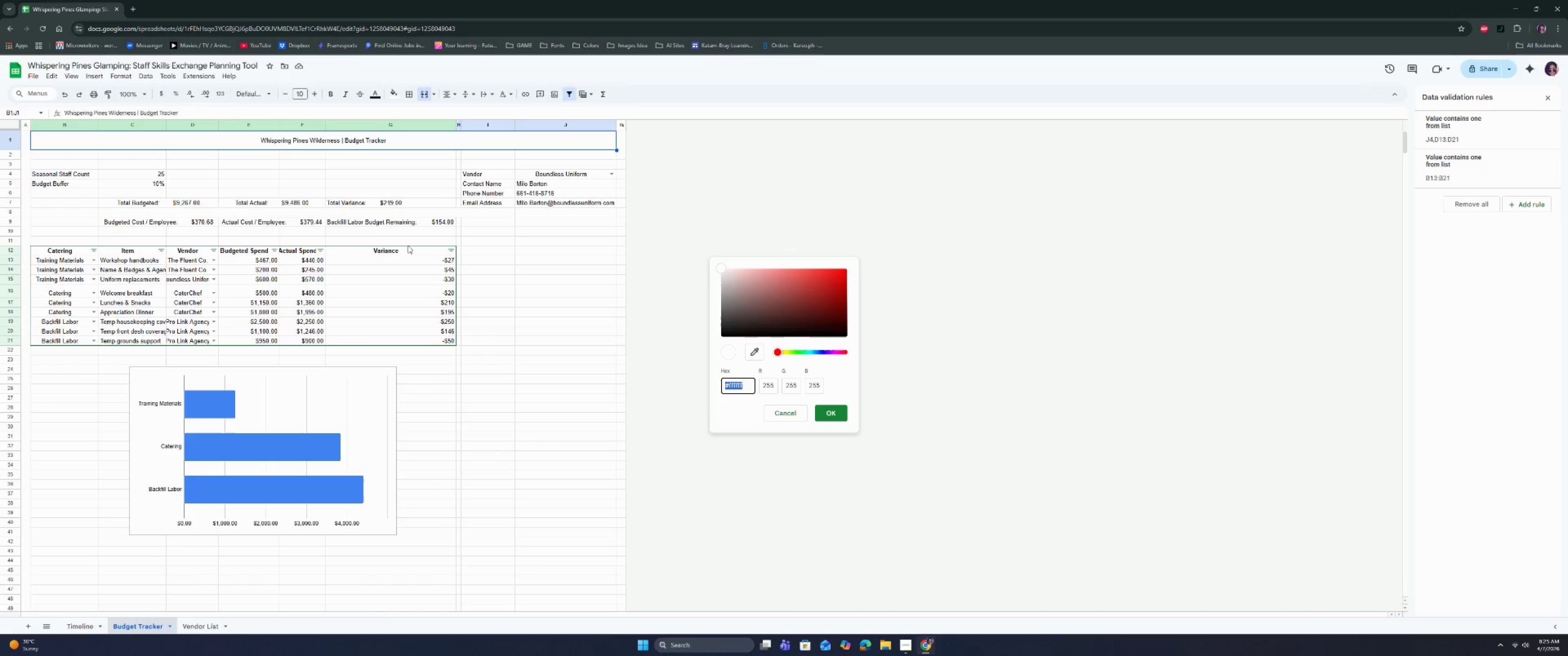 
type(2F5D50)
 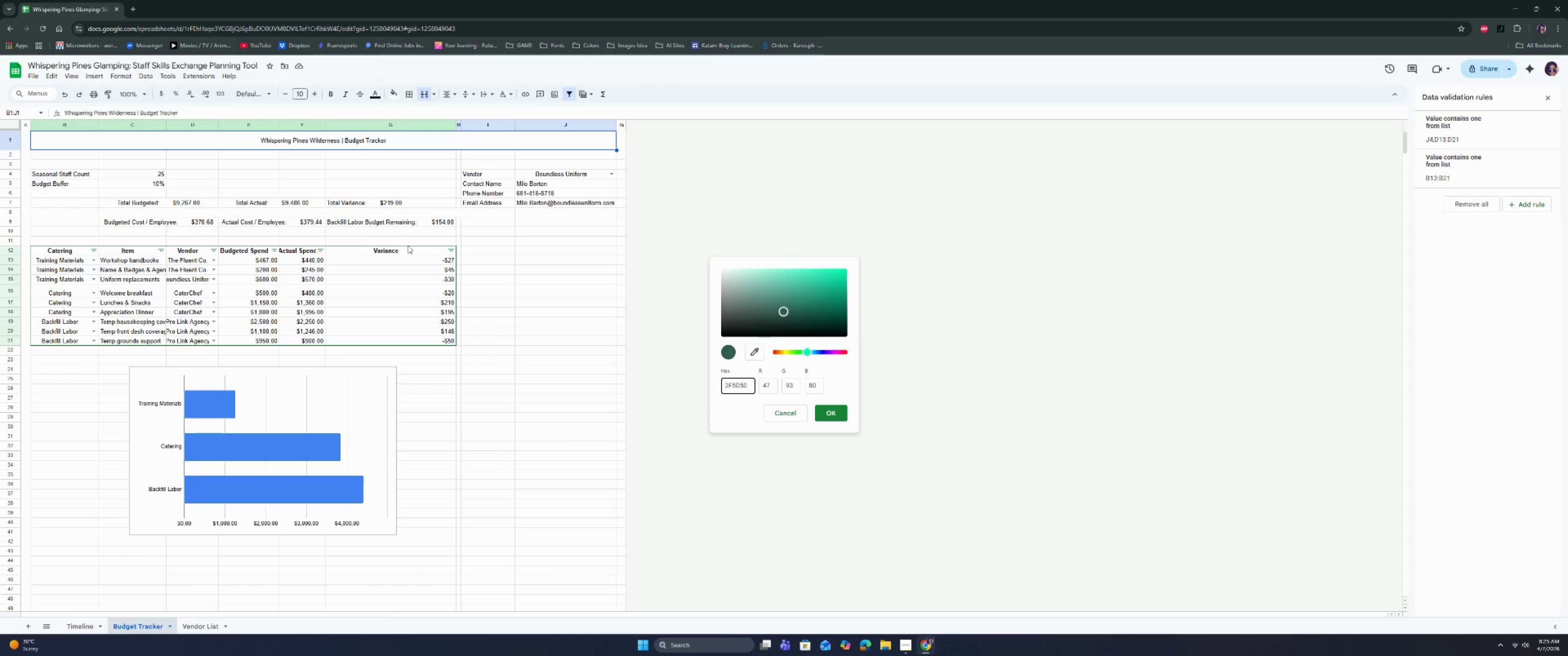 
key(Enter)
 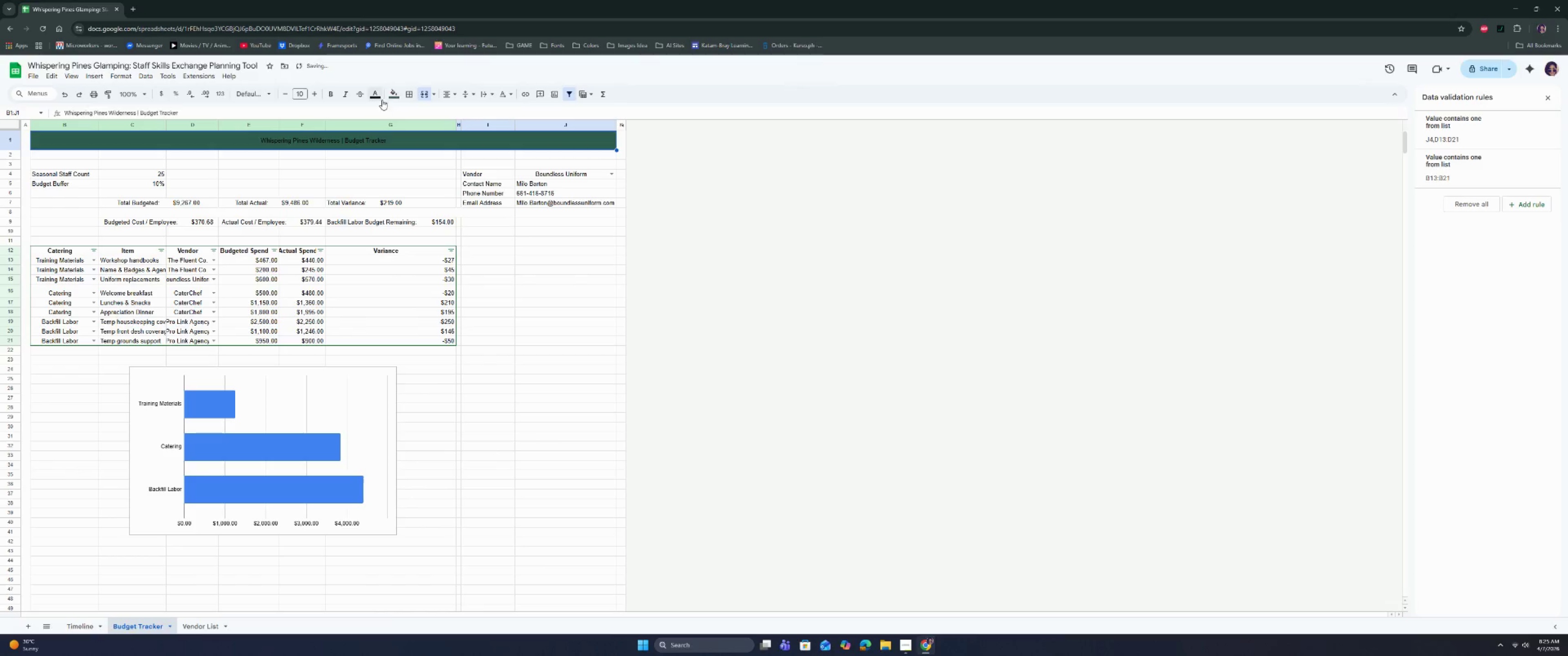 
left_click([379, 94])
 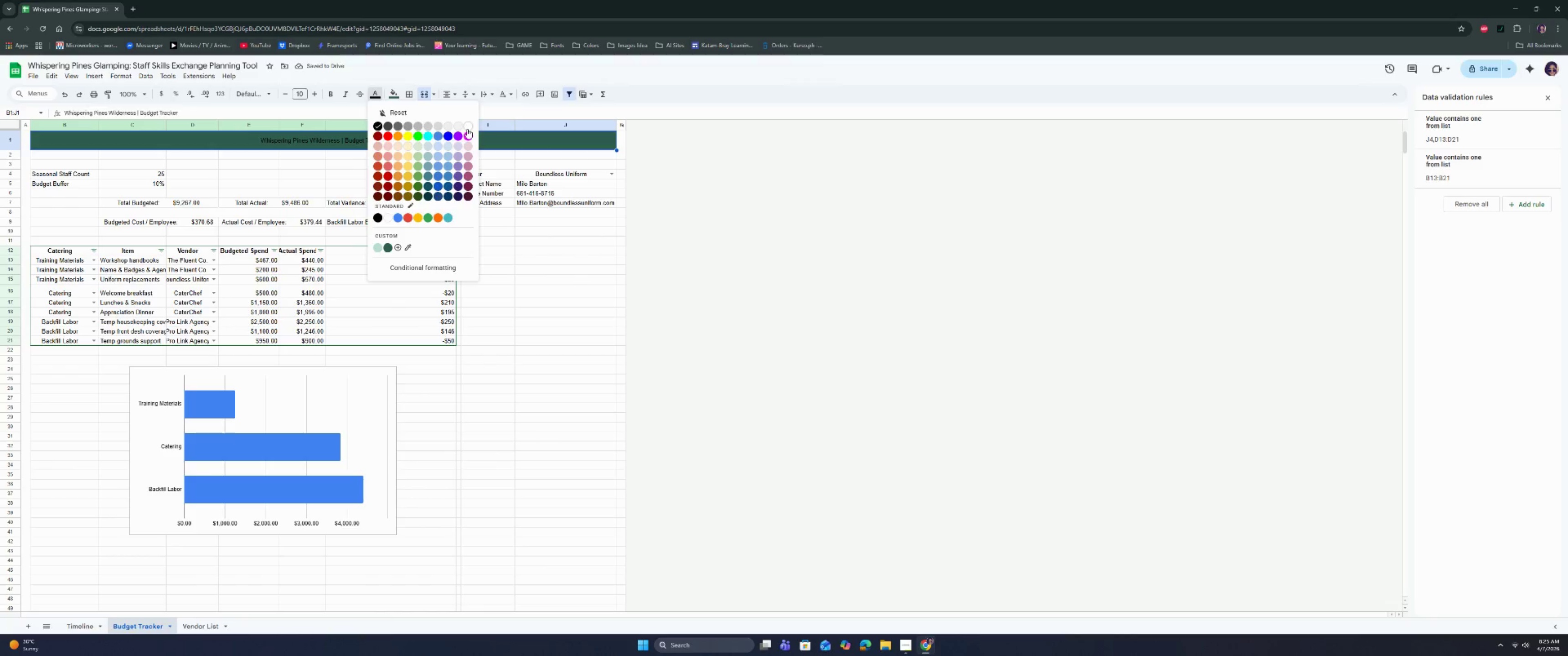 
left_click([467, 128])
 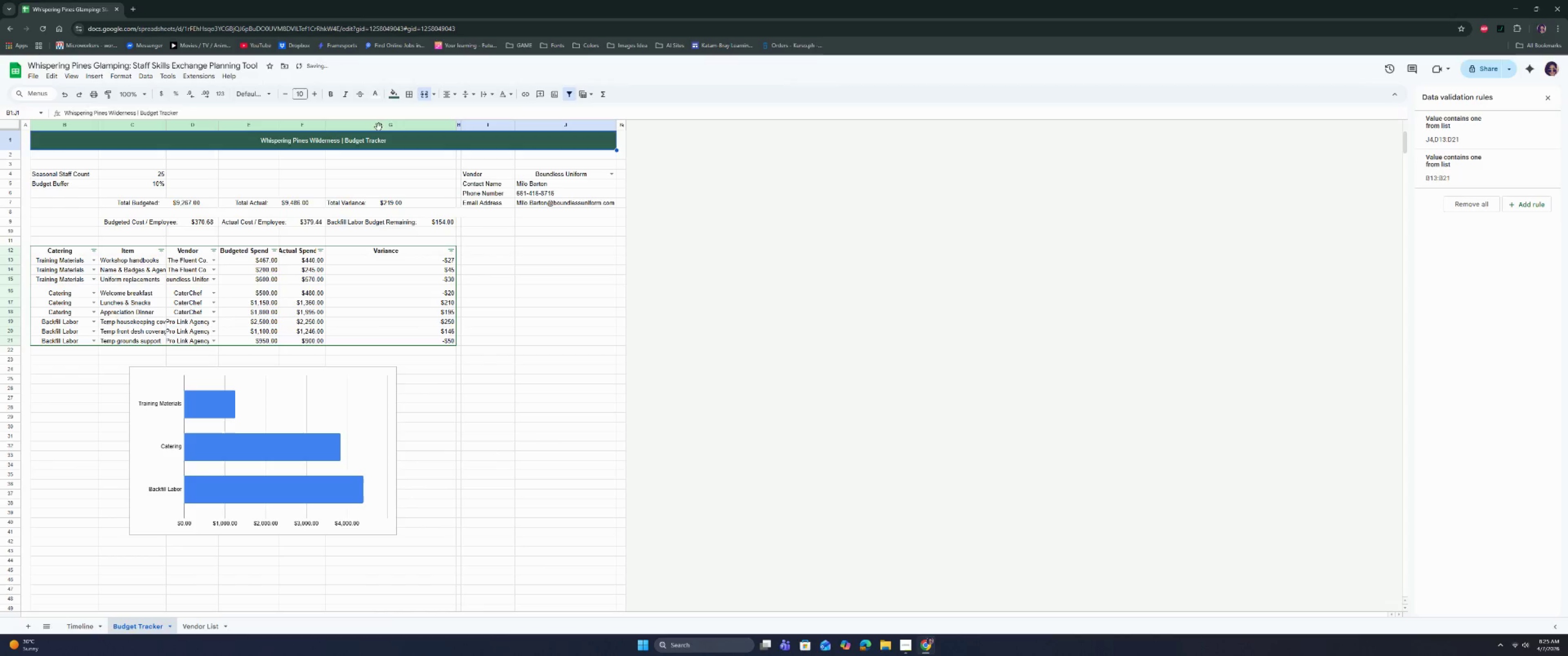 
mouse_move([255, 94])
 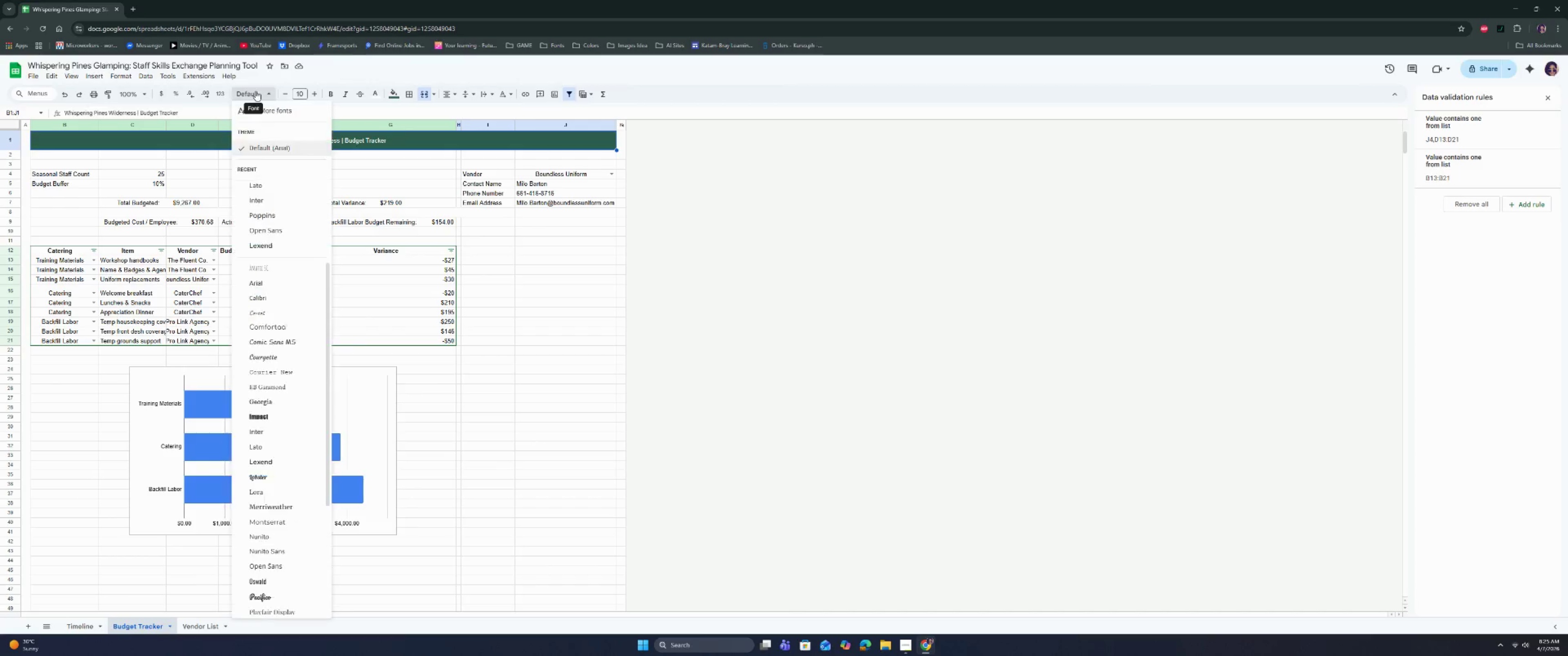 
left_click([256, 91])
 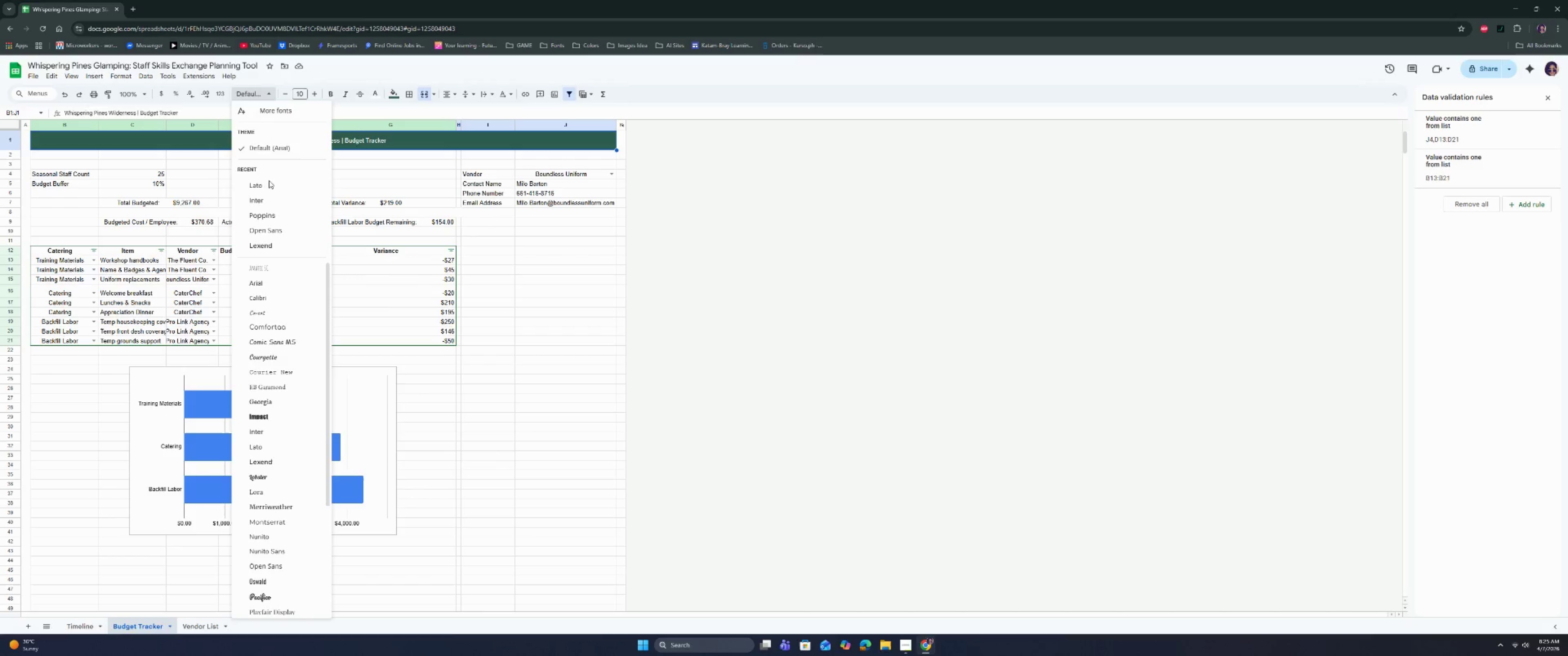 
left_click([266, 194])
 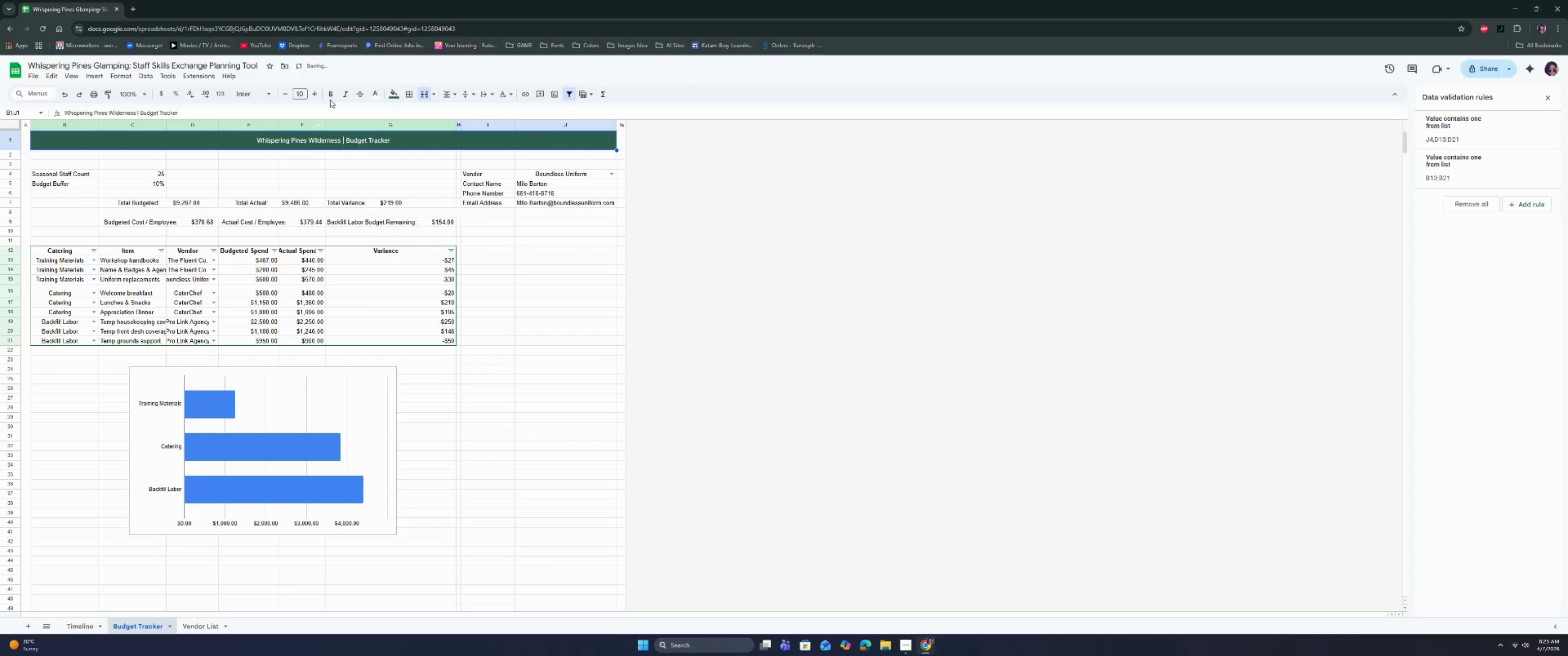 
left_click([300, 97])
 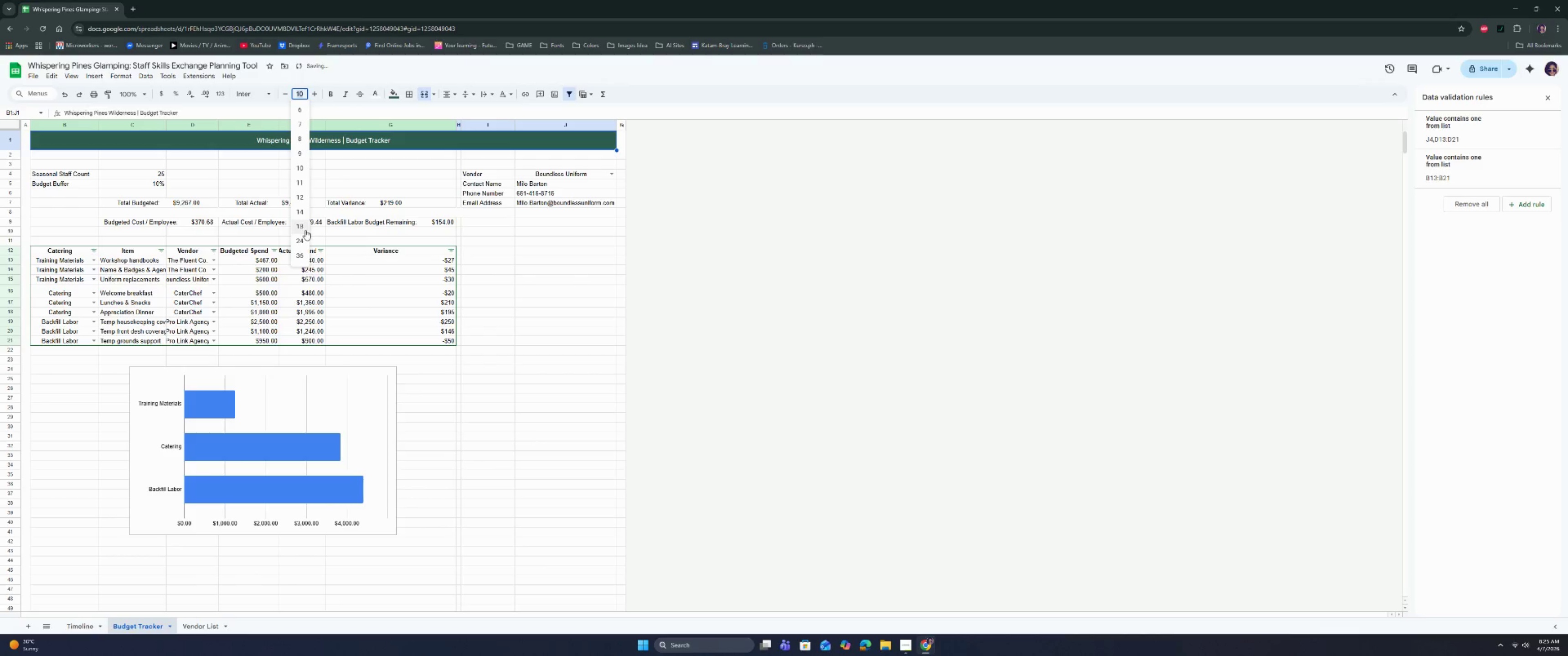 
left_click([304, 231])
 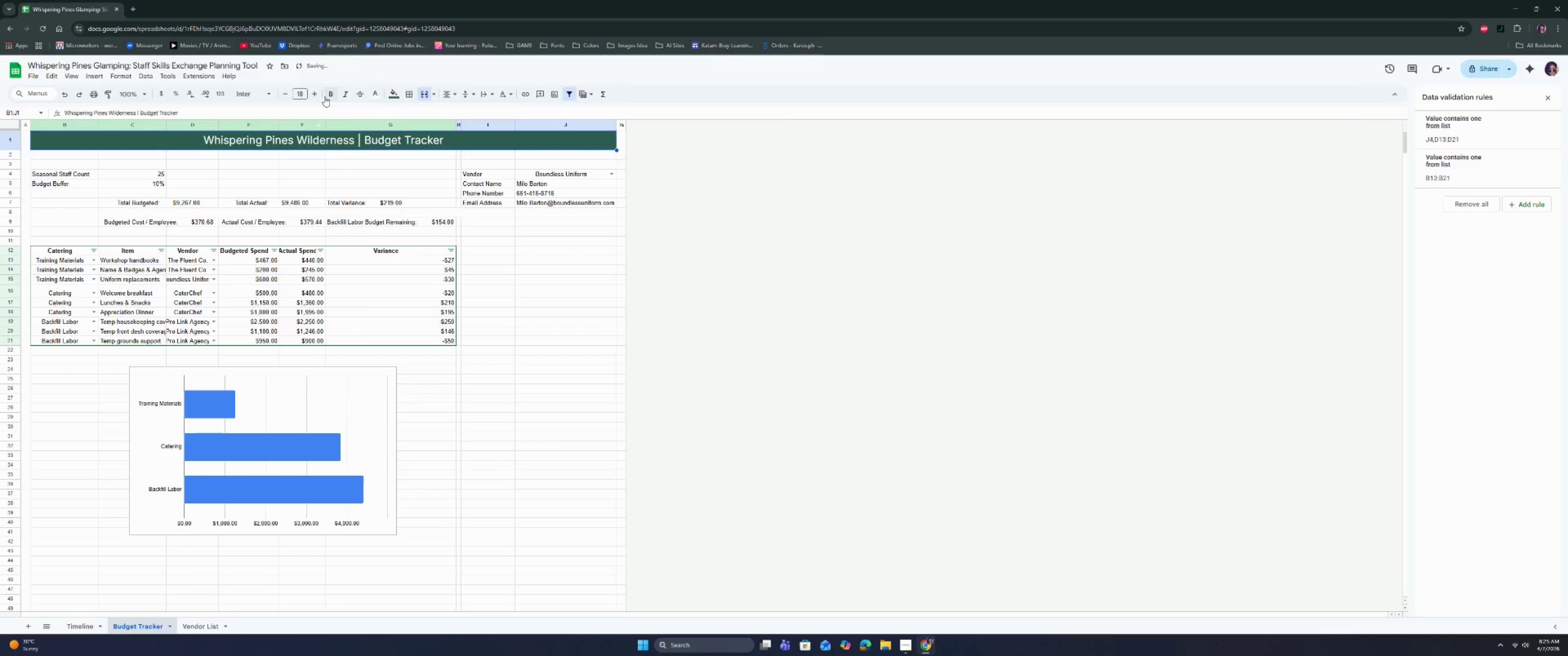 
left_click([325, 95])
 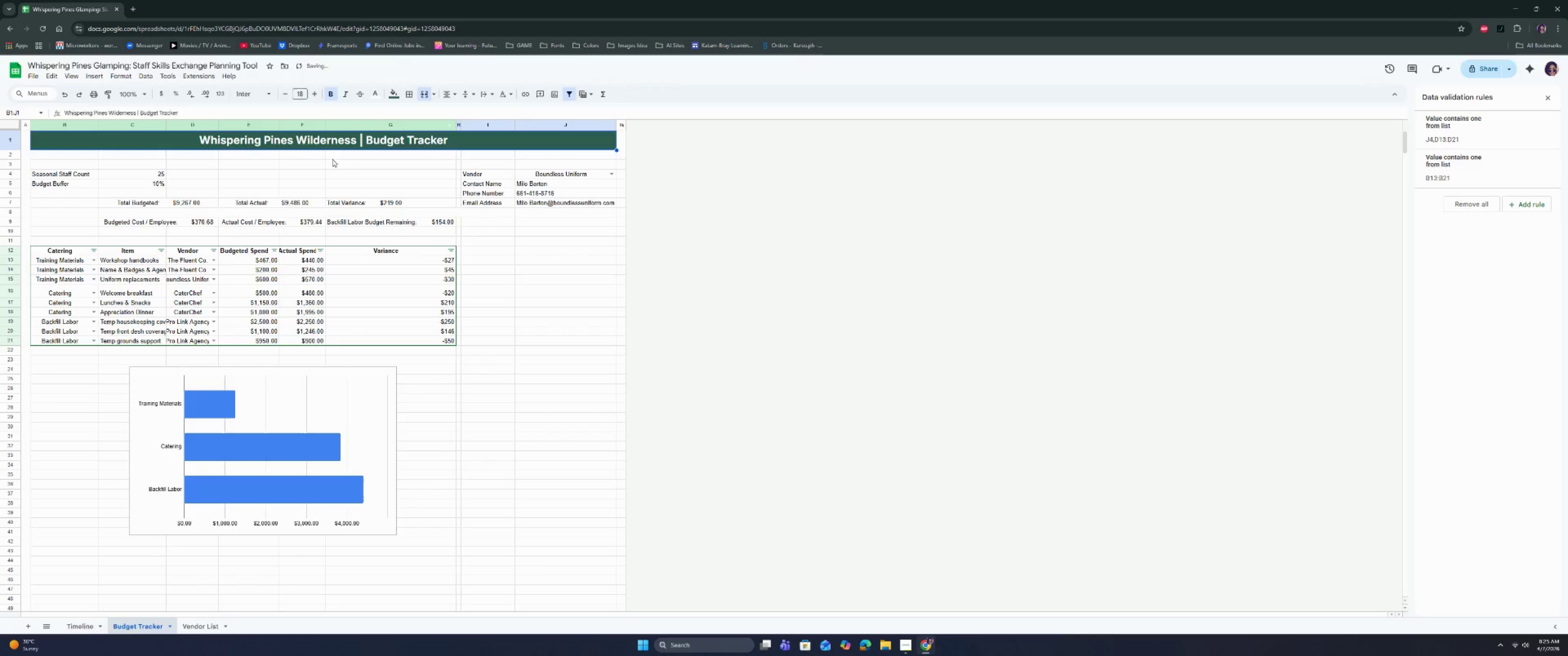 
left_click([332, 159])
 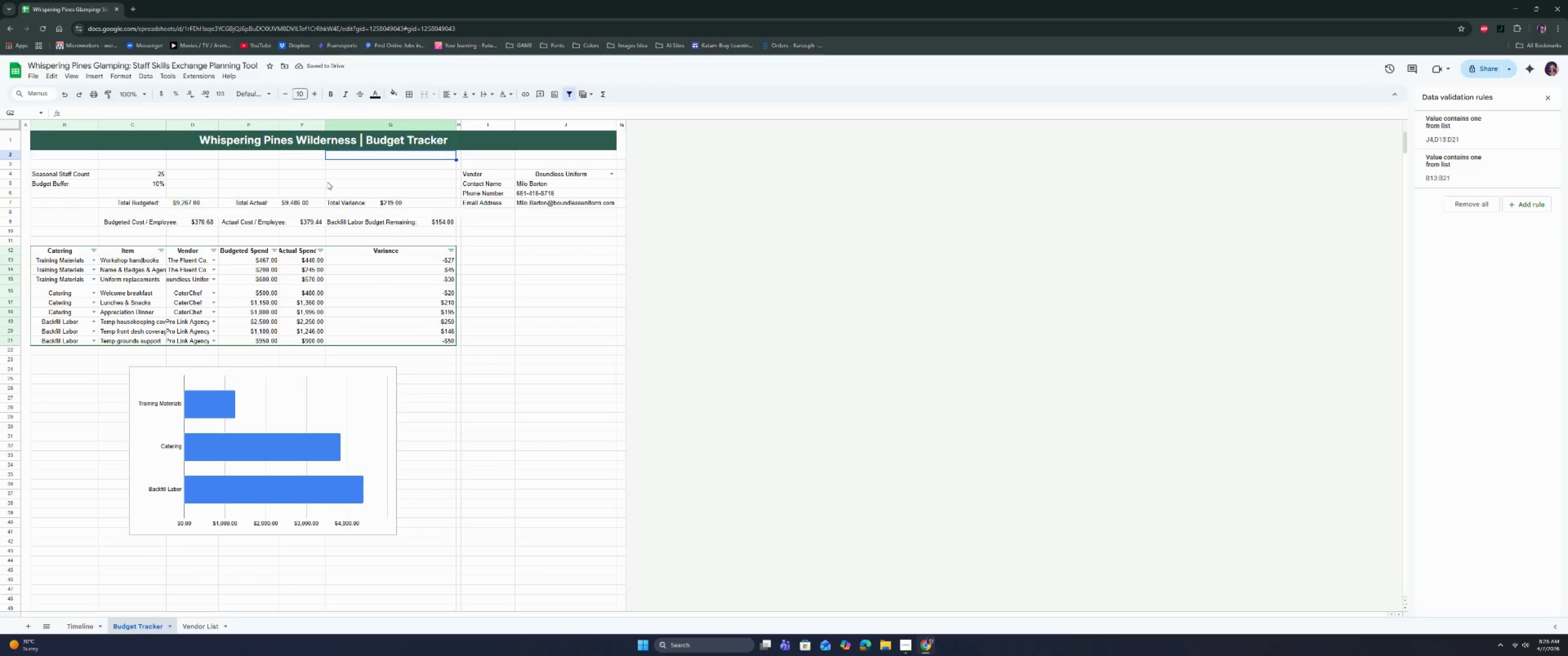 
left_click([246, 181])
 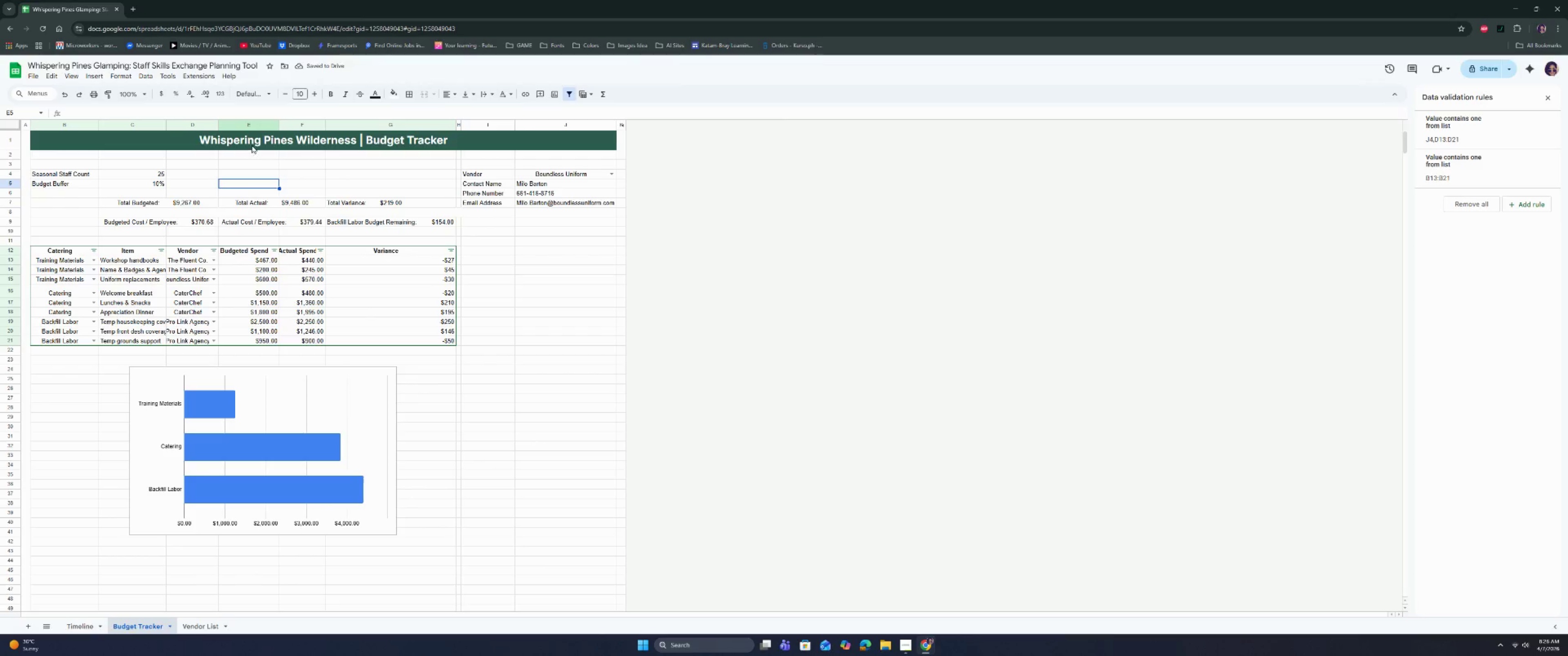 
left_click([252, 144])
 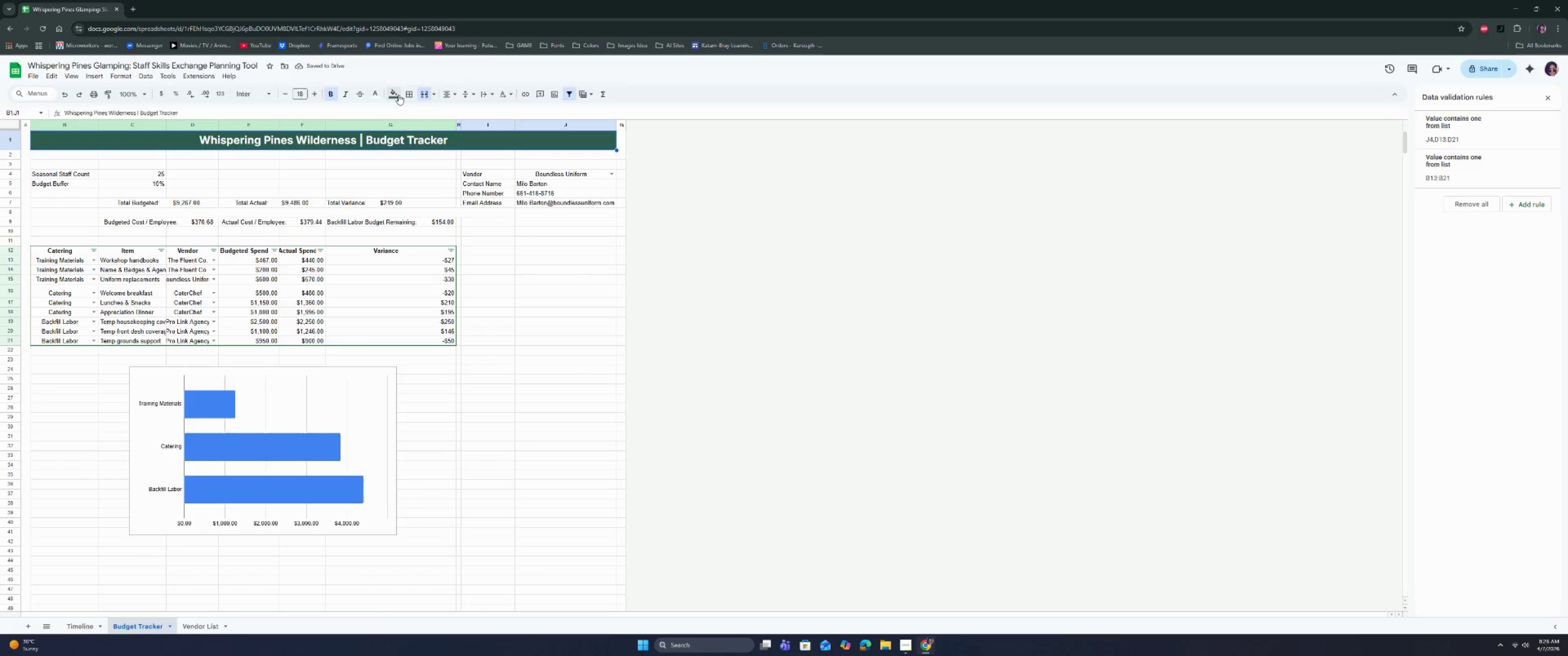 
left_click([407, 95])
 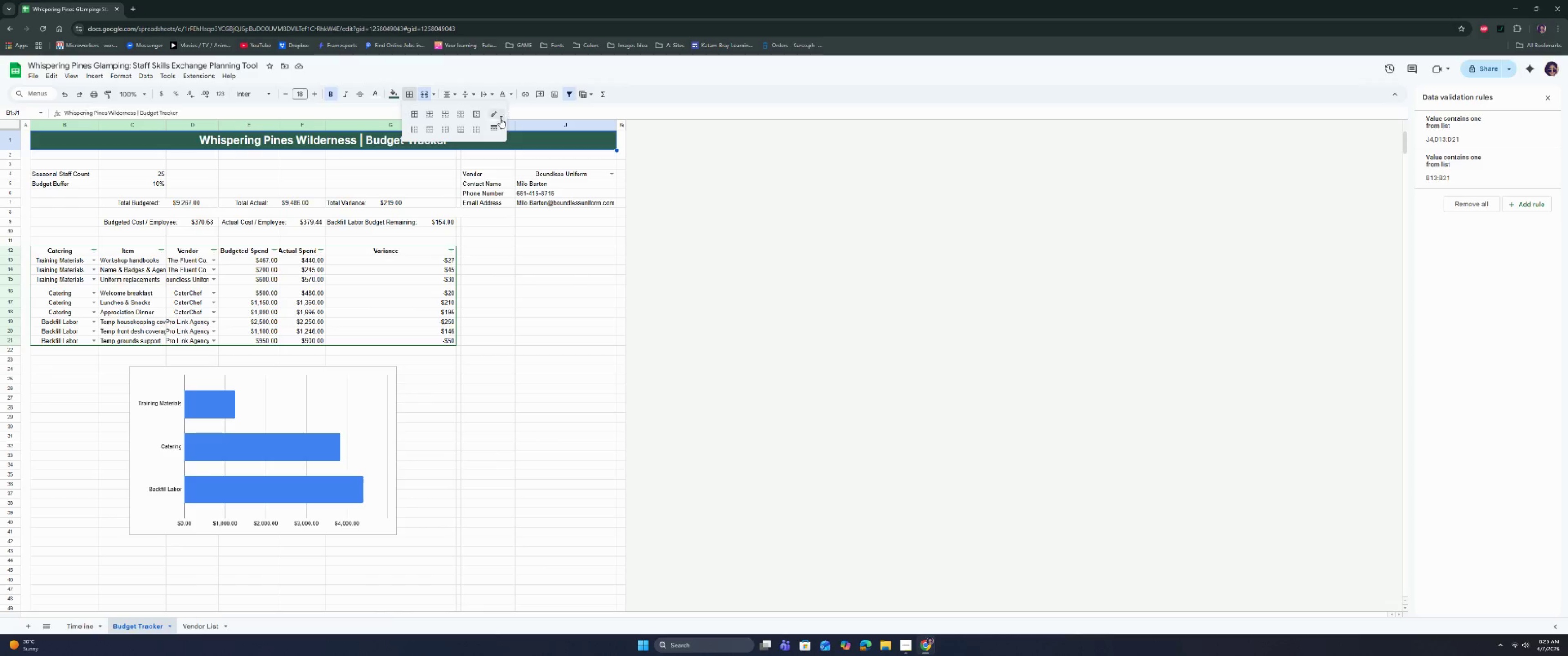 
left_click([500, 118])
 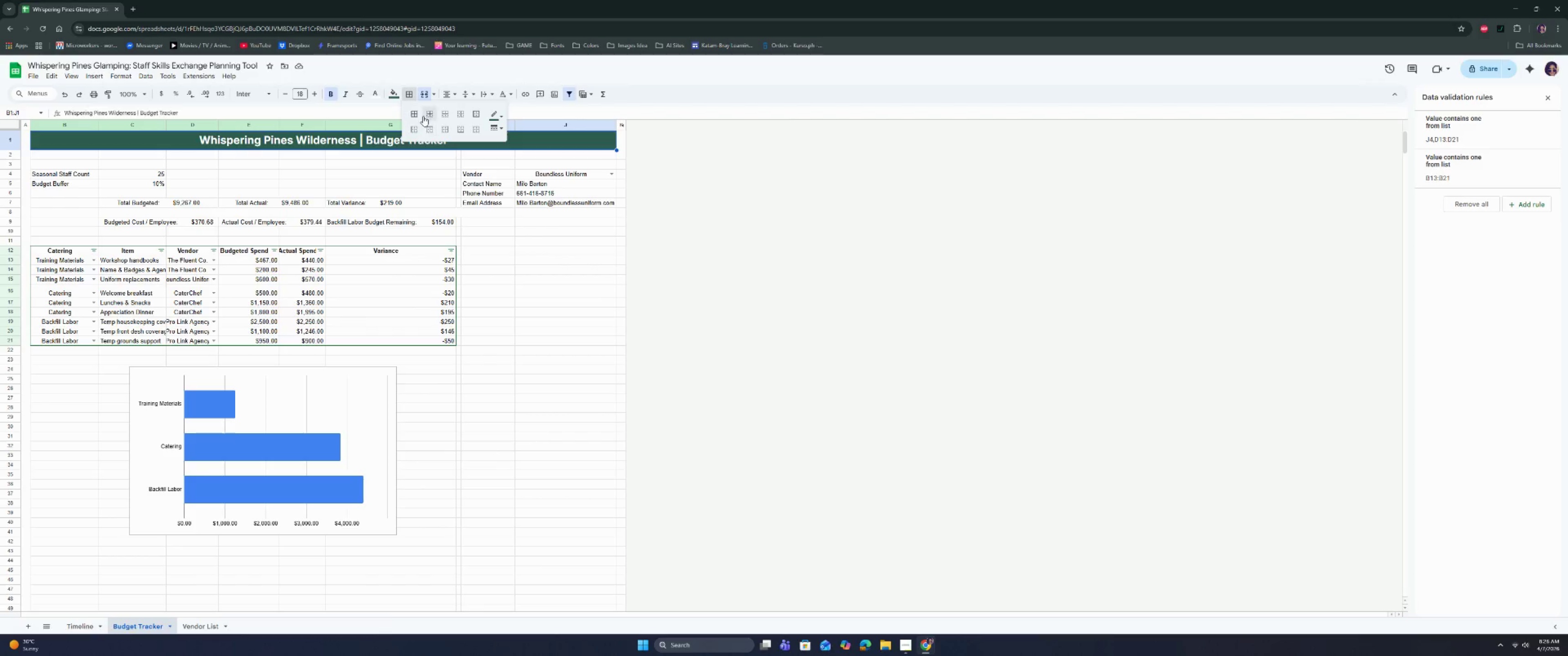 
left_click([478, 116])
 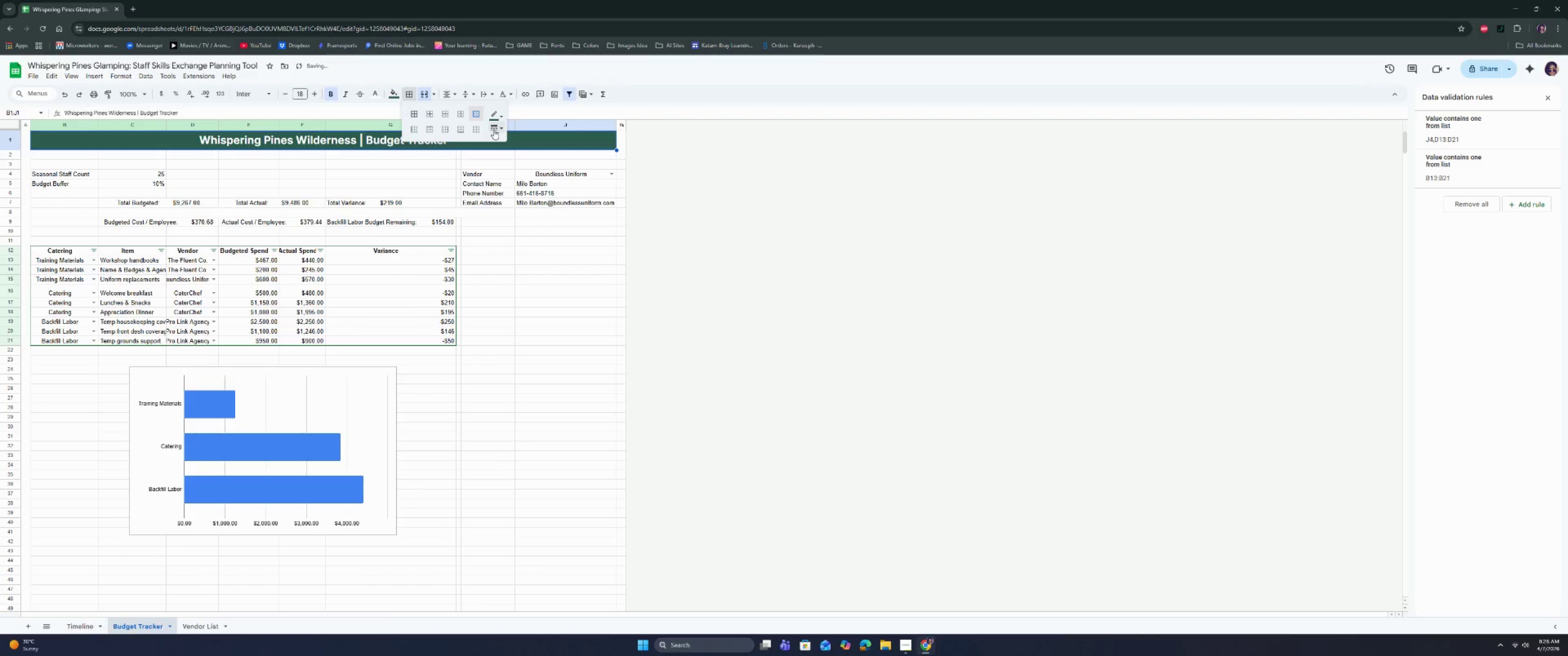 
left_click([494, 129])
 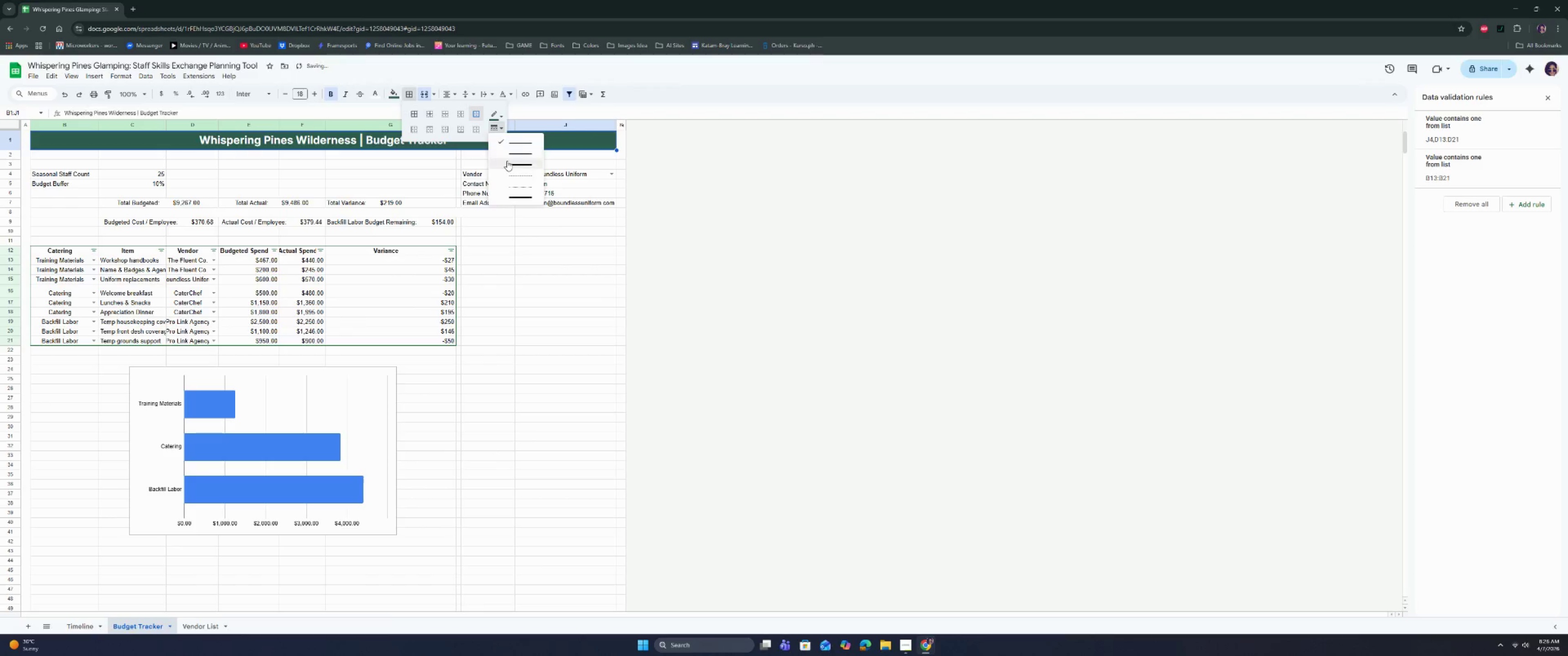 
left_click([507, 161])
 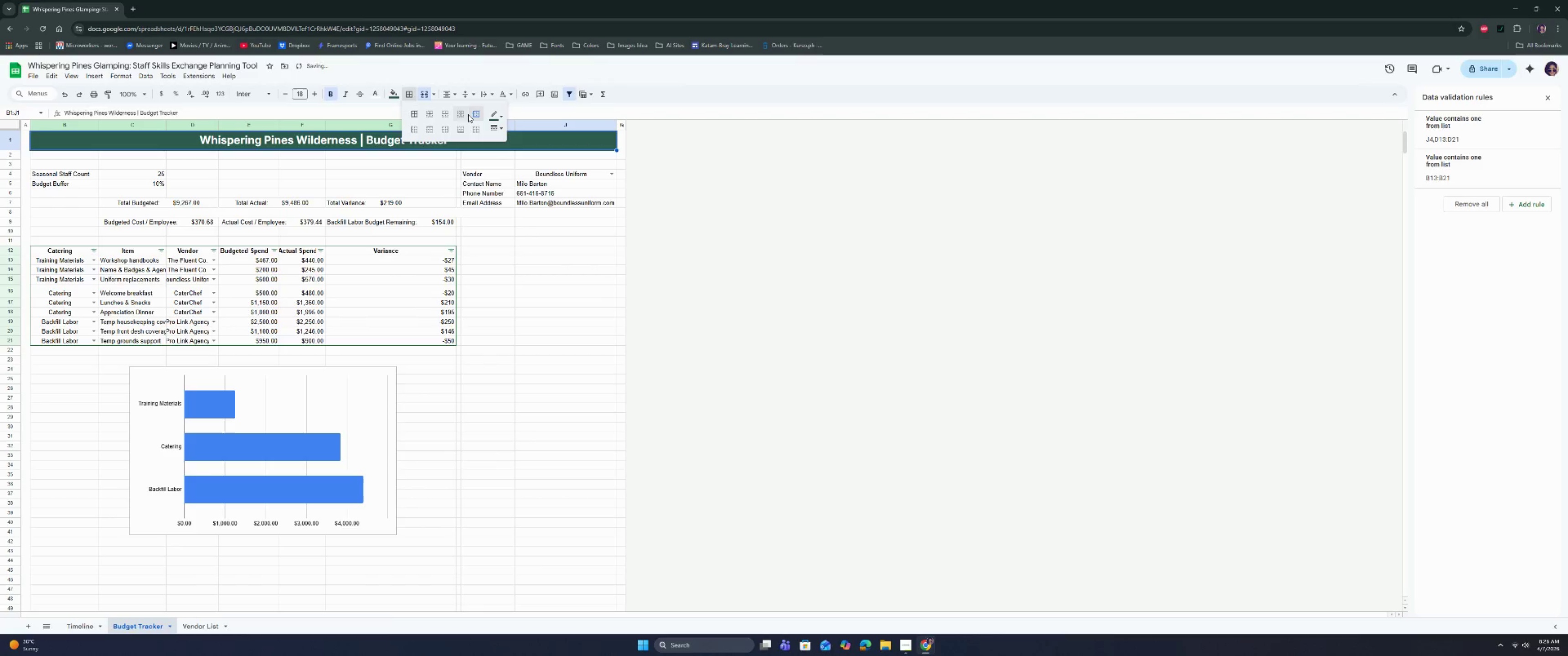 
left_click([472, 110])
 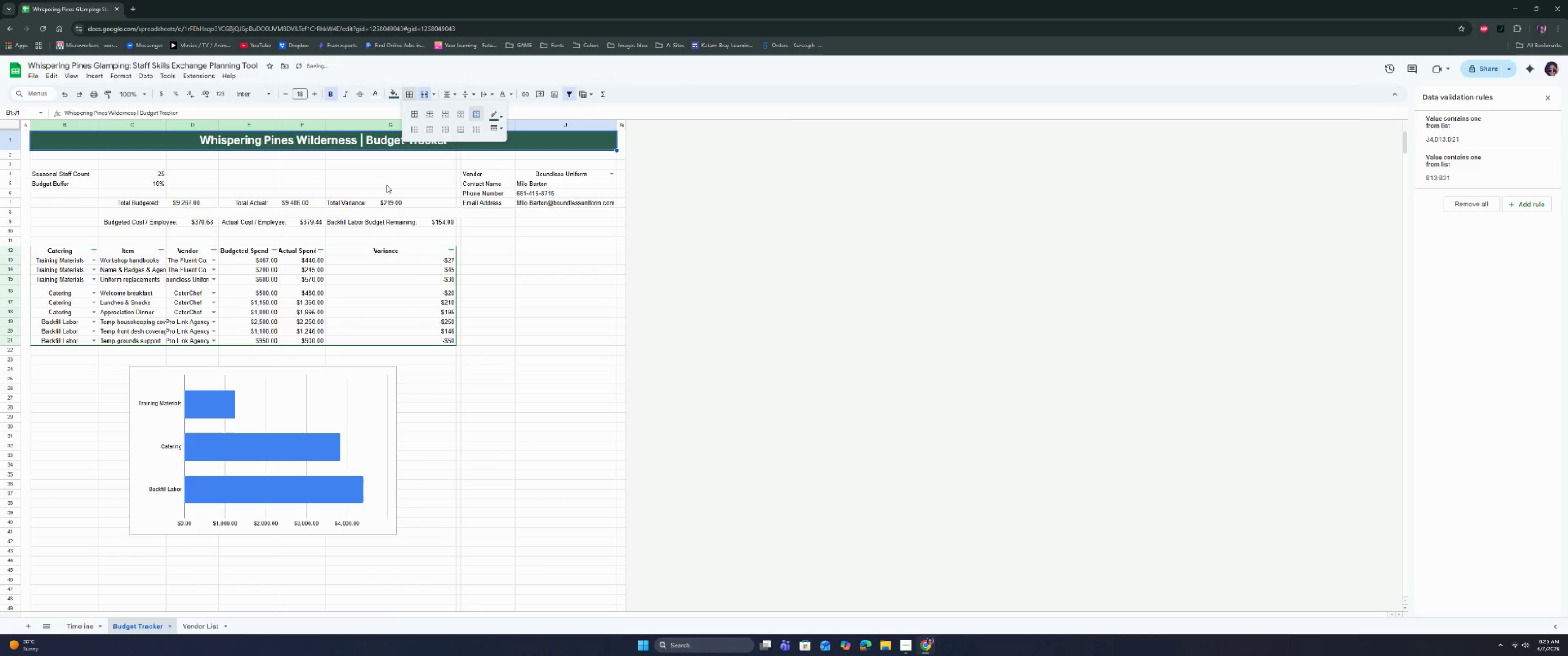 
left_click([386, 185])
 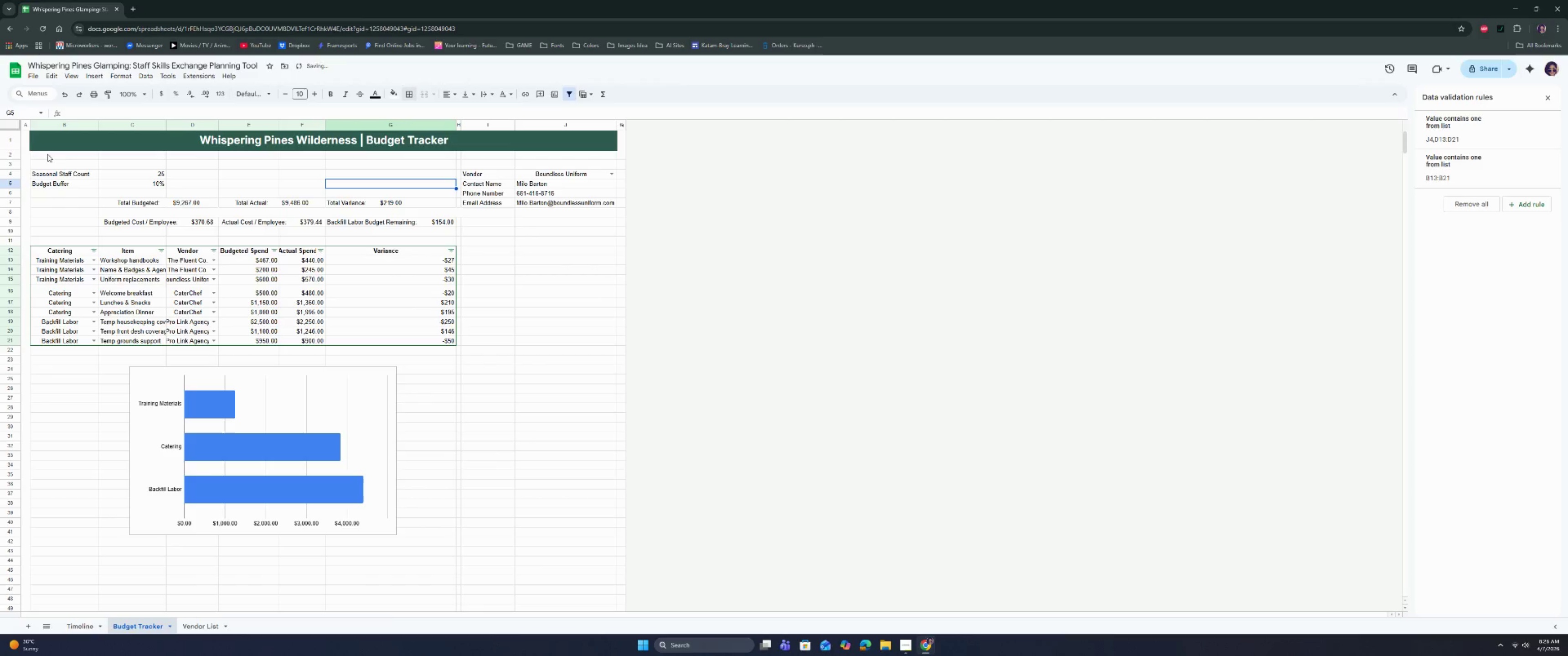 
left_click_drag(start_coordinate=[48, 158], to_coordinate=[542, 211])
 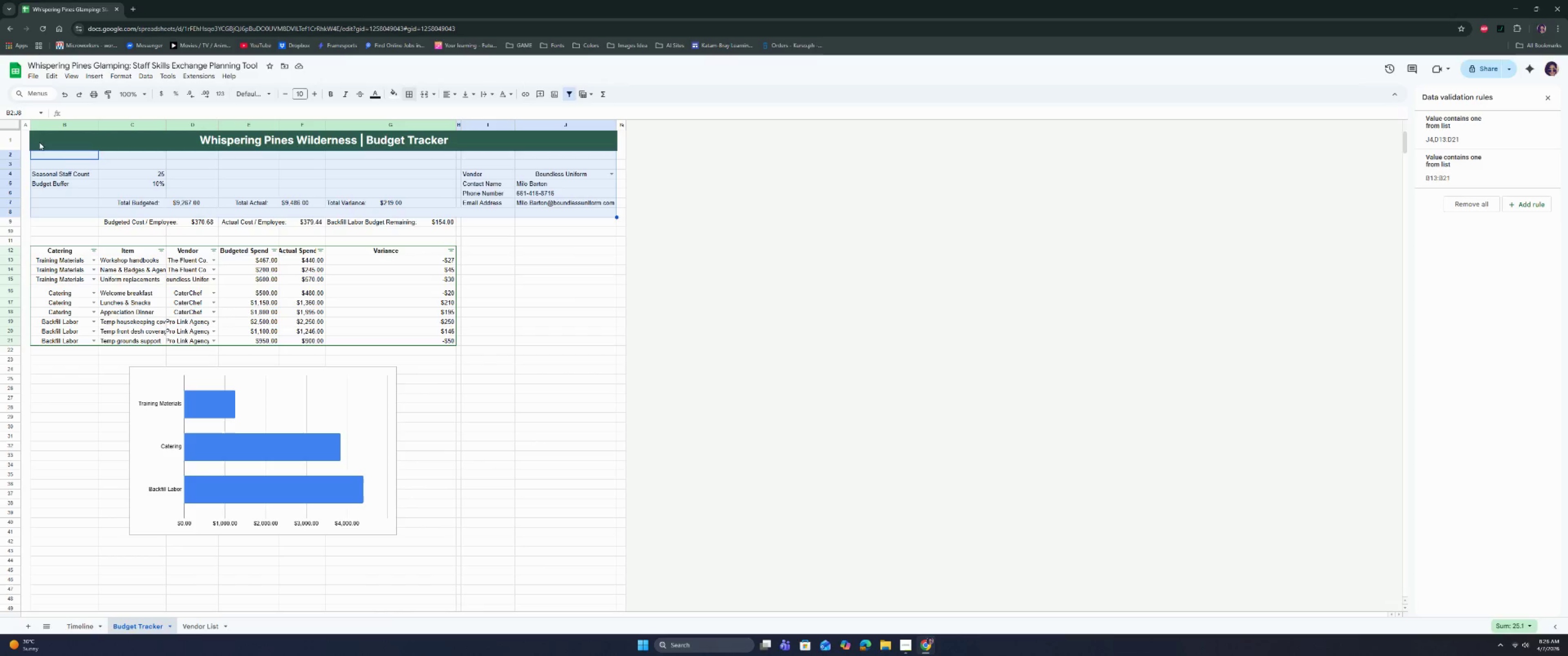 
left_click([56, 154])
 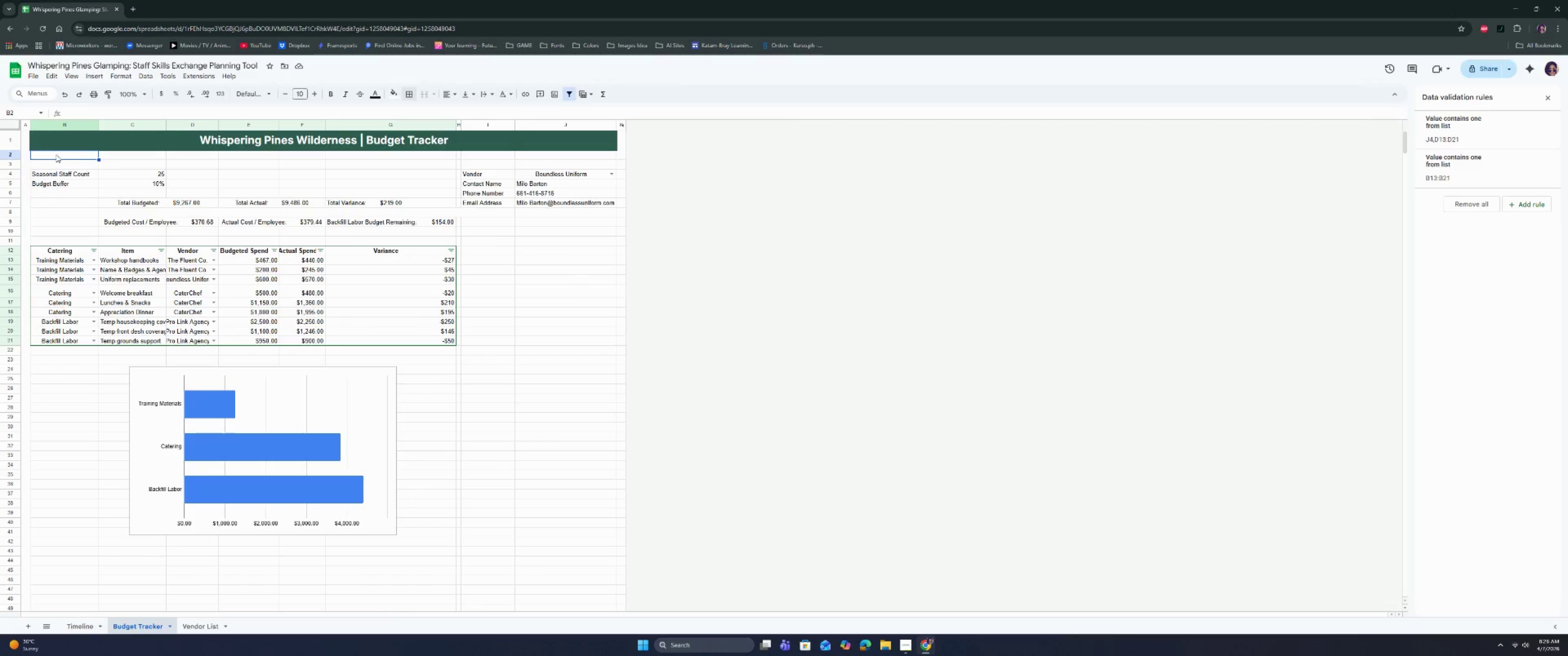 
key(Control+Shift+ArrowRight)
 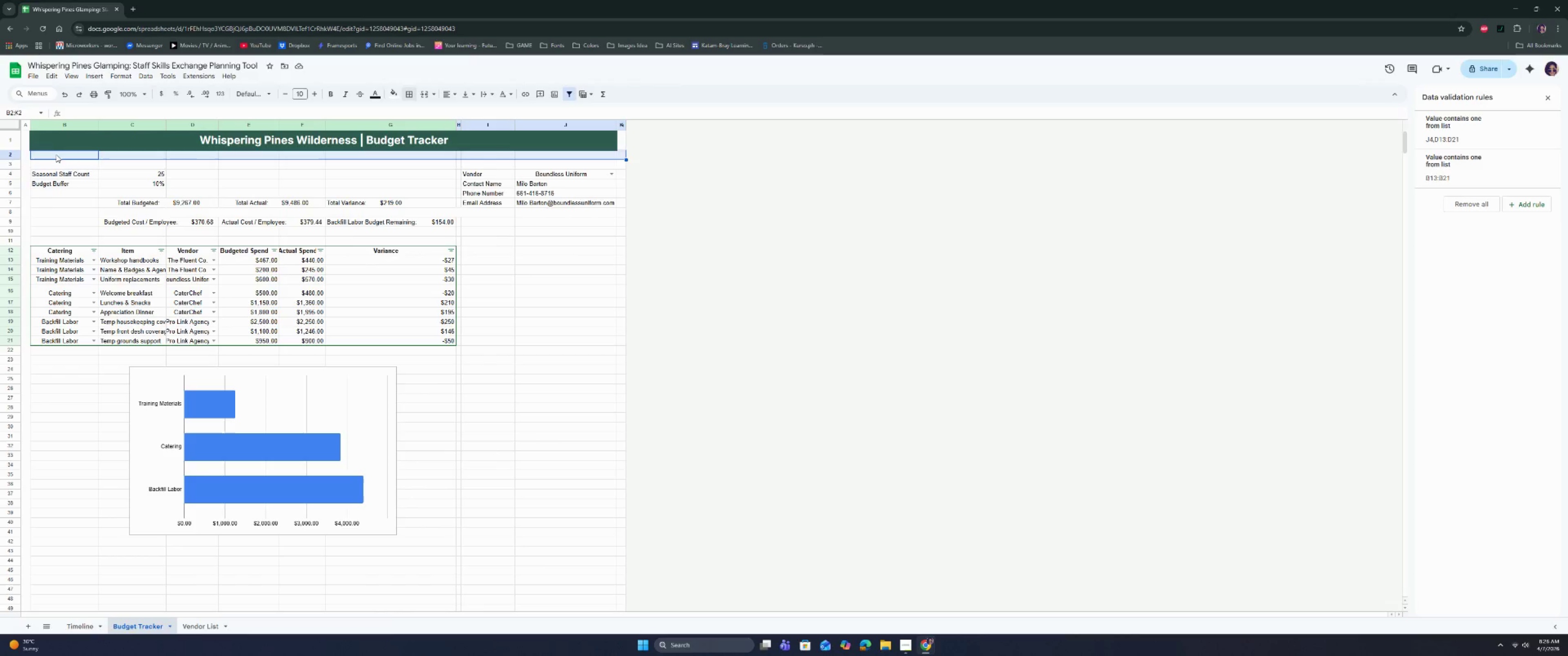 
key(Control+Shift+ArrowDown)
 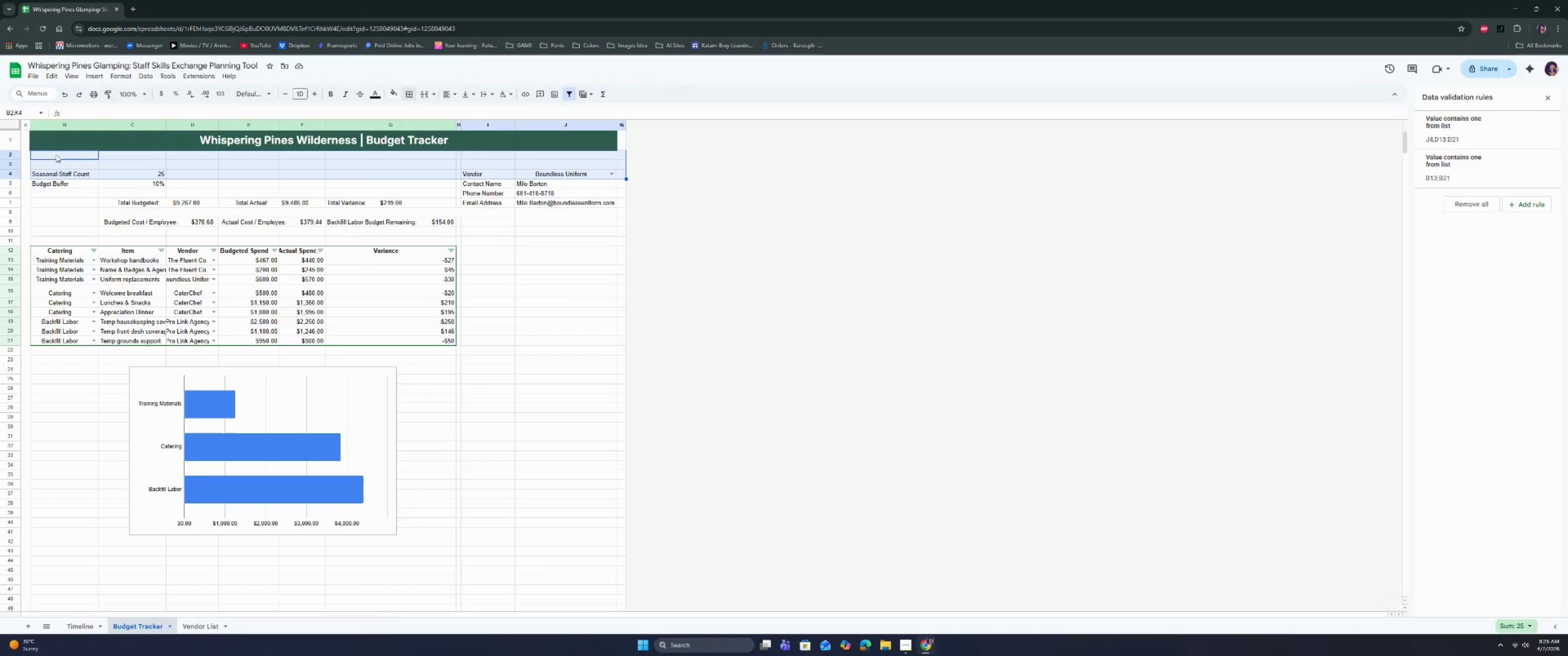 
key(Control+Shift+ArrowDown)
 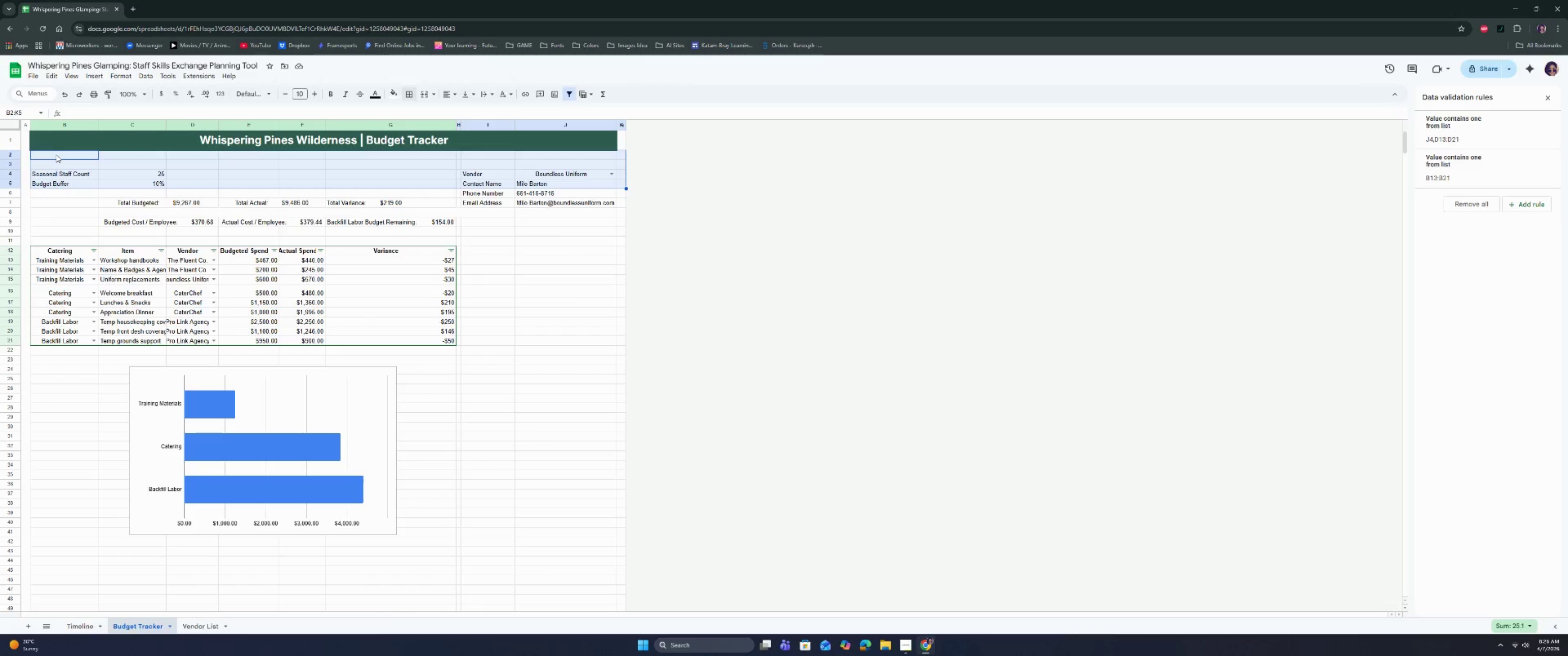 
key(Control+Shift+ArrowDown)
 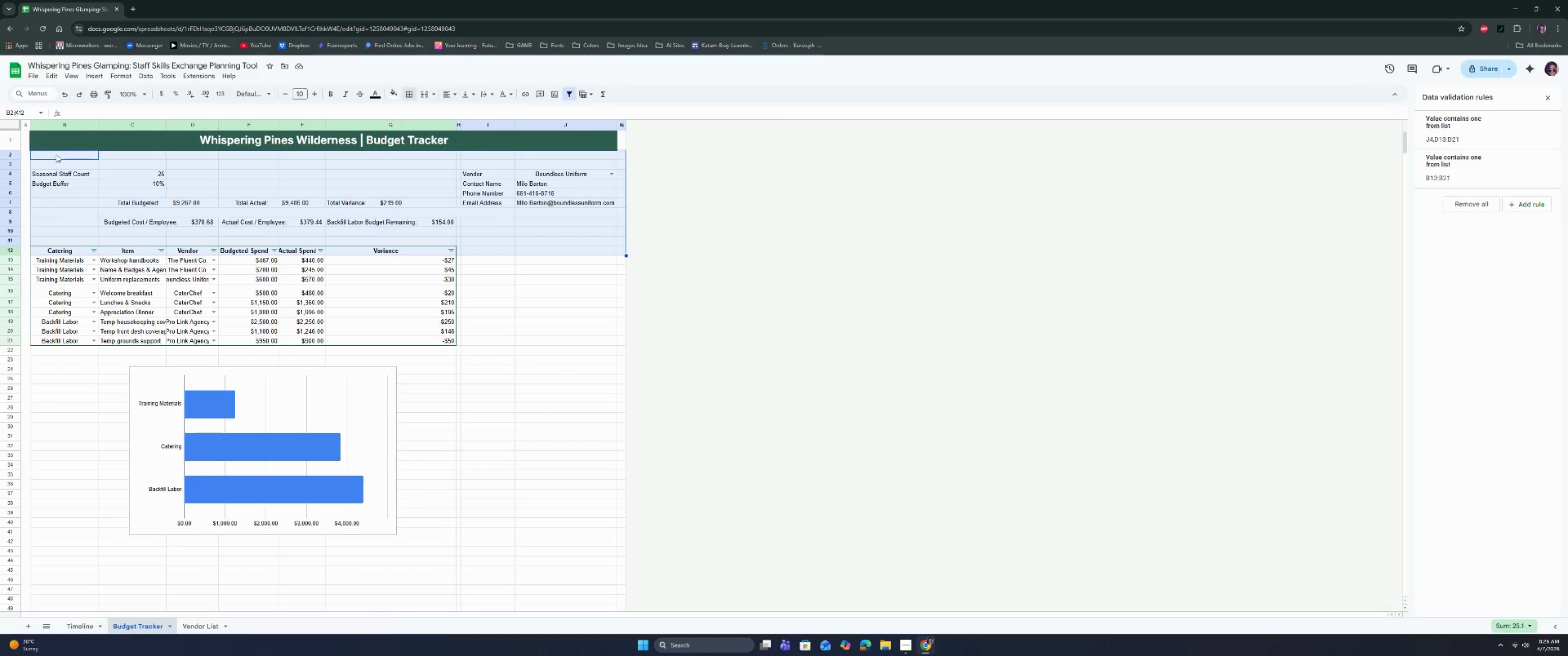 
key(Control+Shift+ArrowDown)
 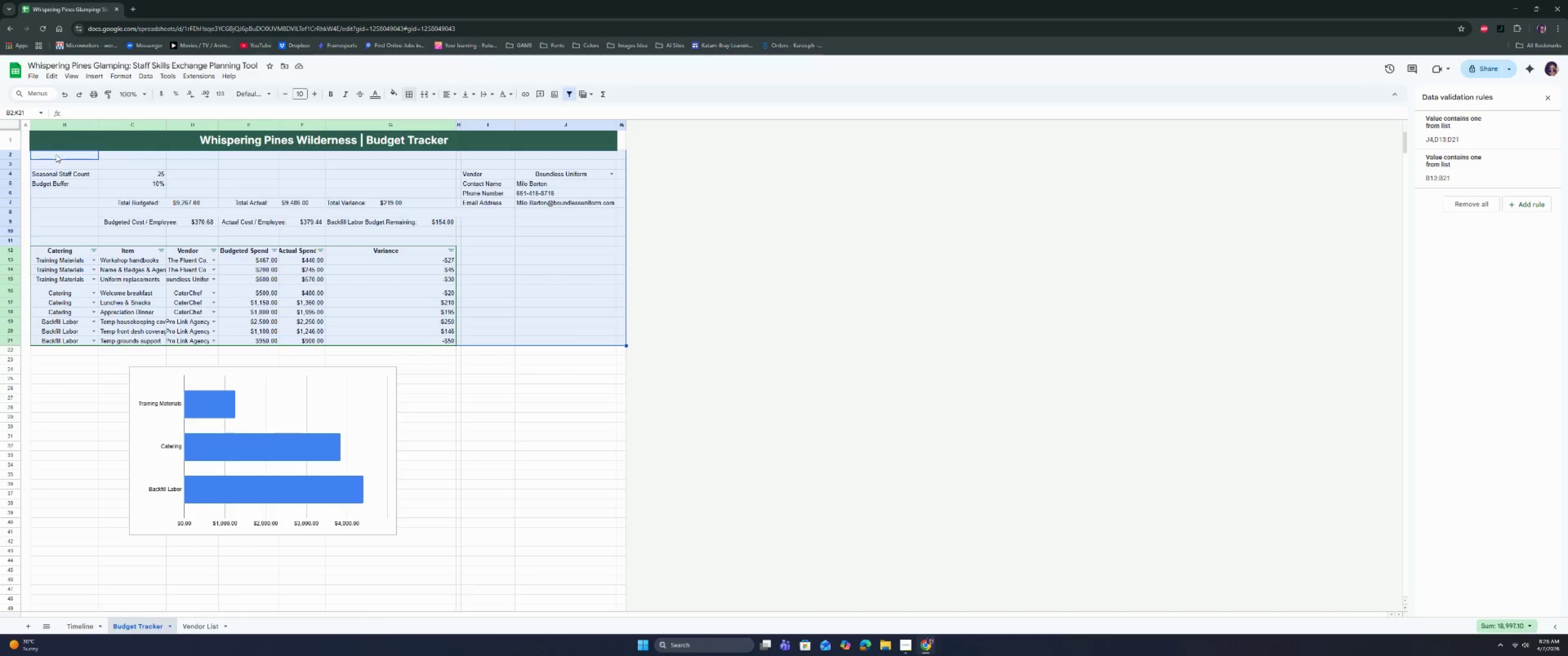 
key(Control+Shift+ArrowDown)
 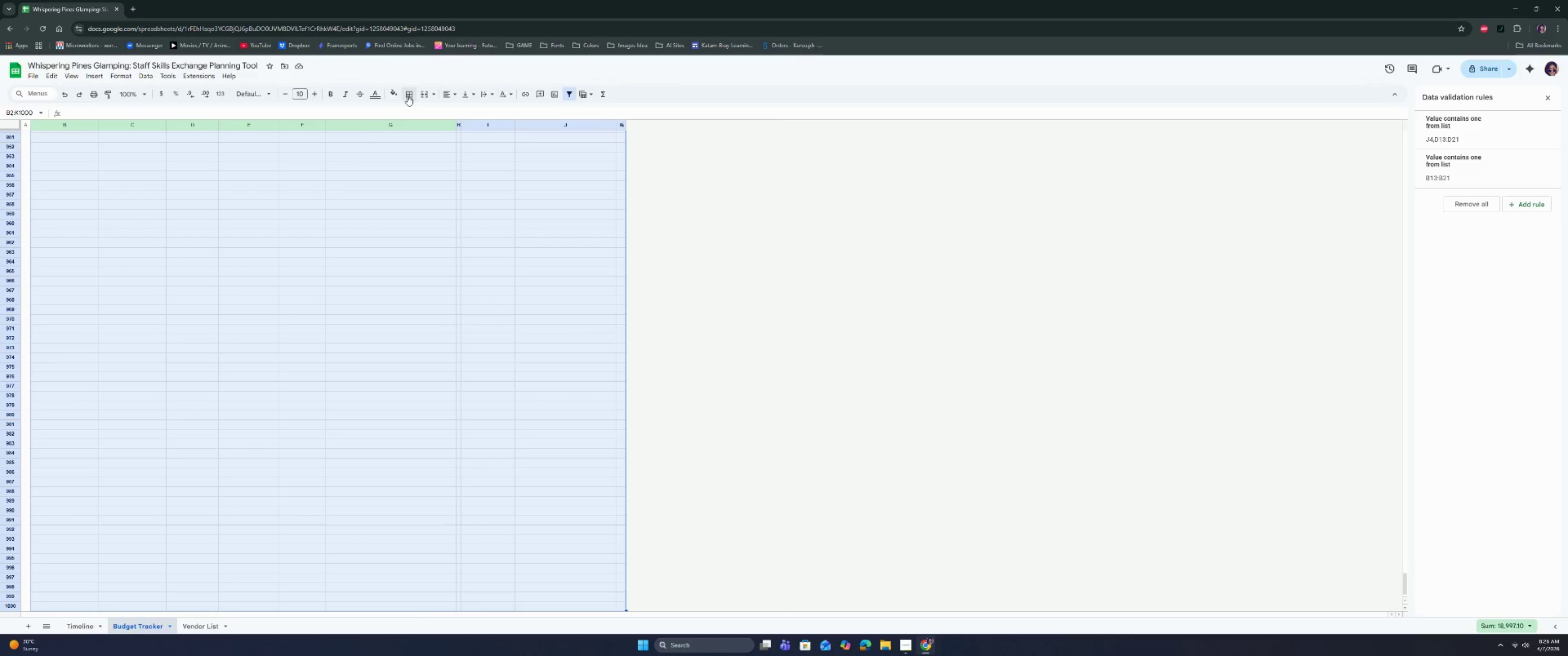 
left_click([413, 94])
 